 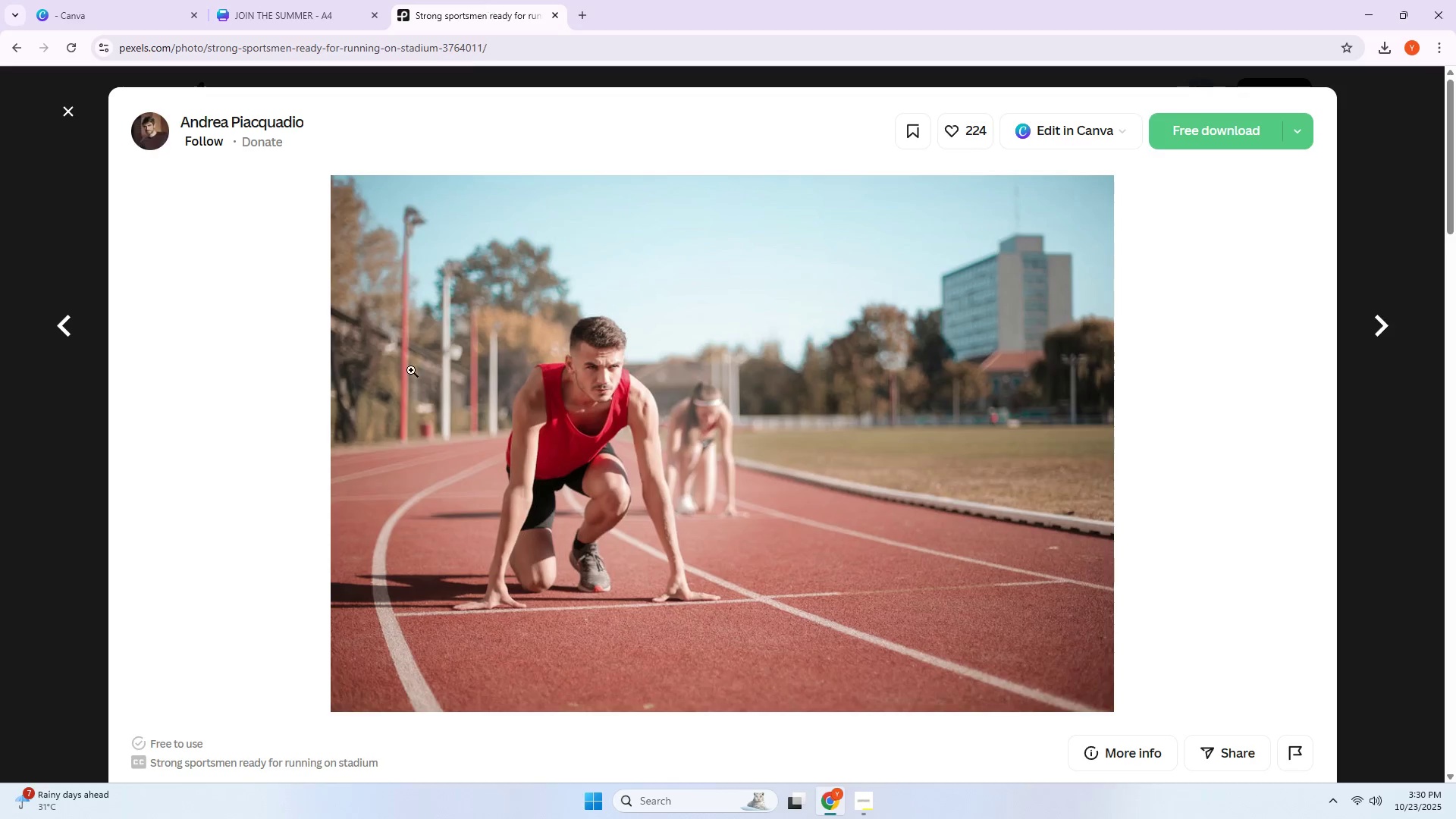 
scroll: coordinate [308, 486], scroll_direction: down, amount: 23.0
 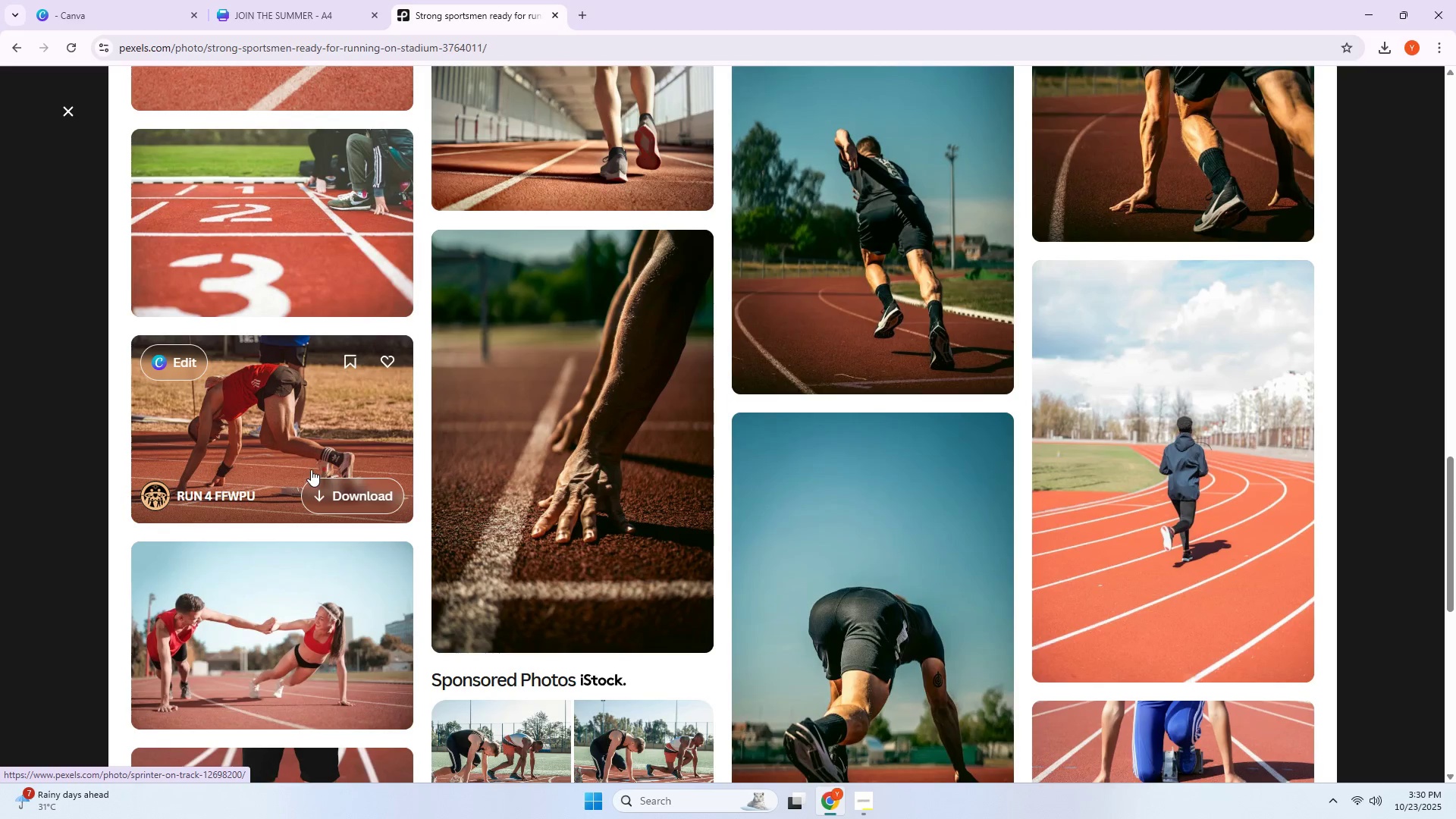 
scroll: coordinate [271, 470], scroll_direction: up, amount: 33.0
 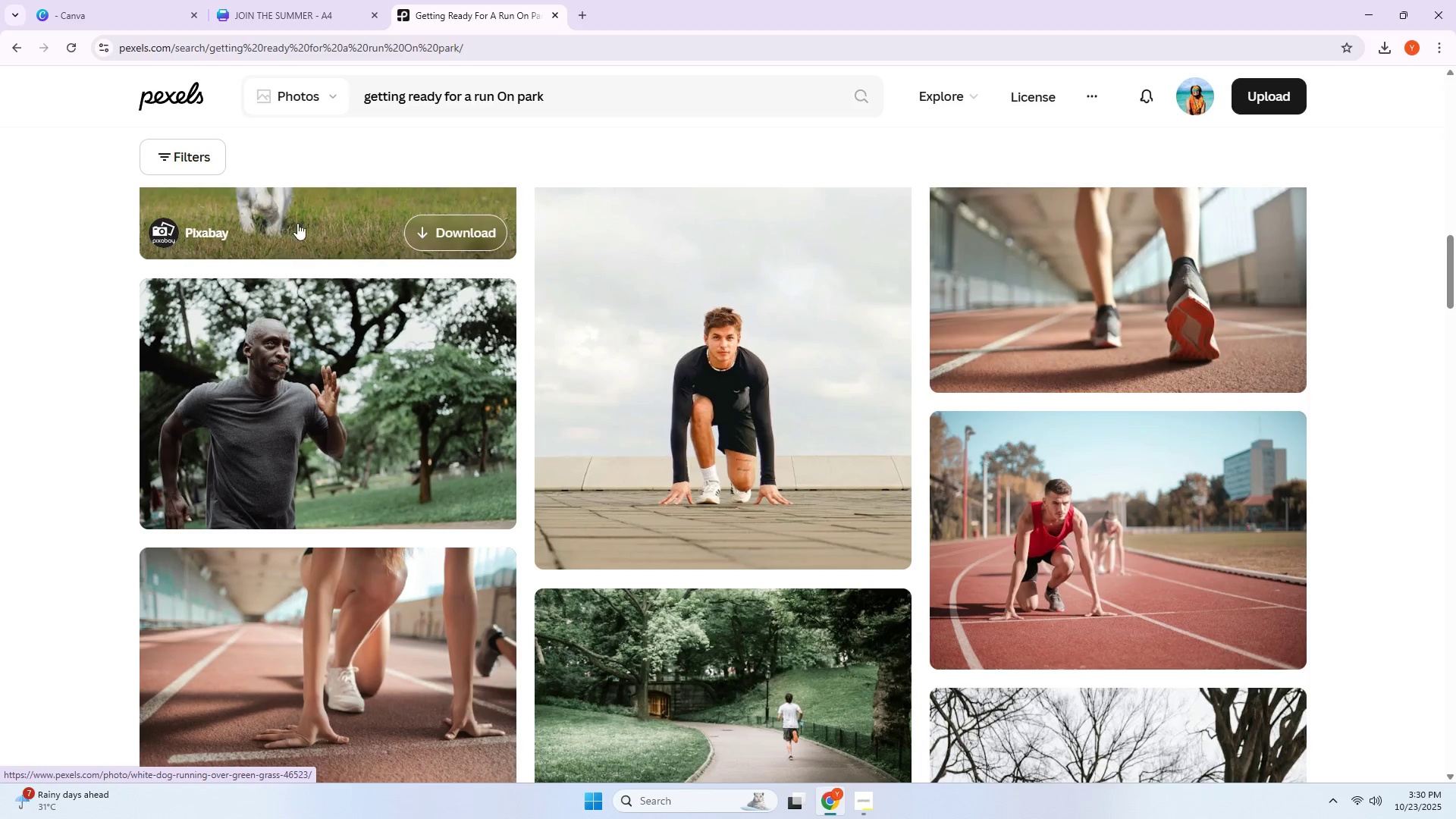 
left_click_drag(start_coordinate=[563, 96], to_coordinate=[498, 113])
 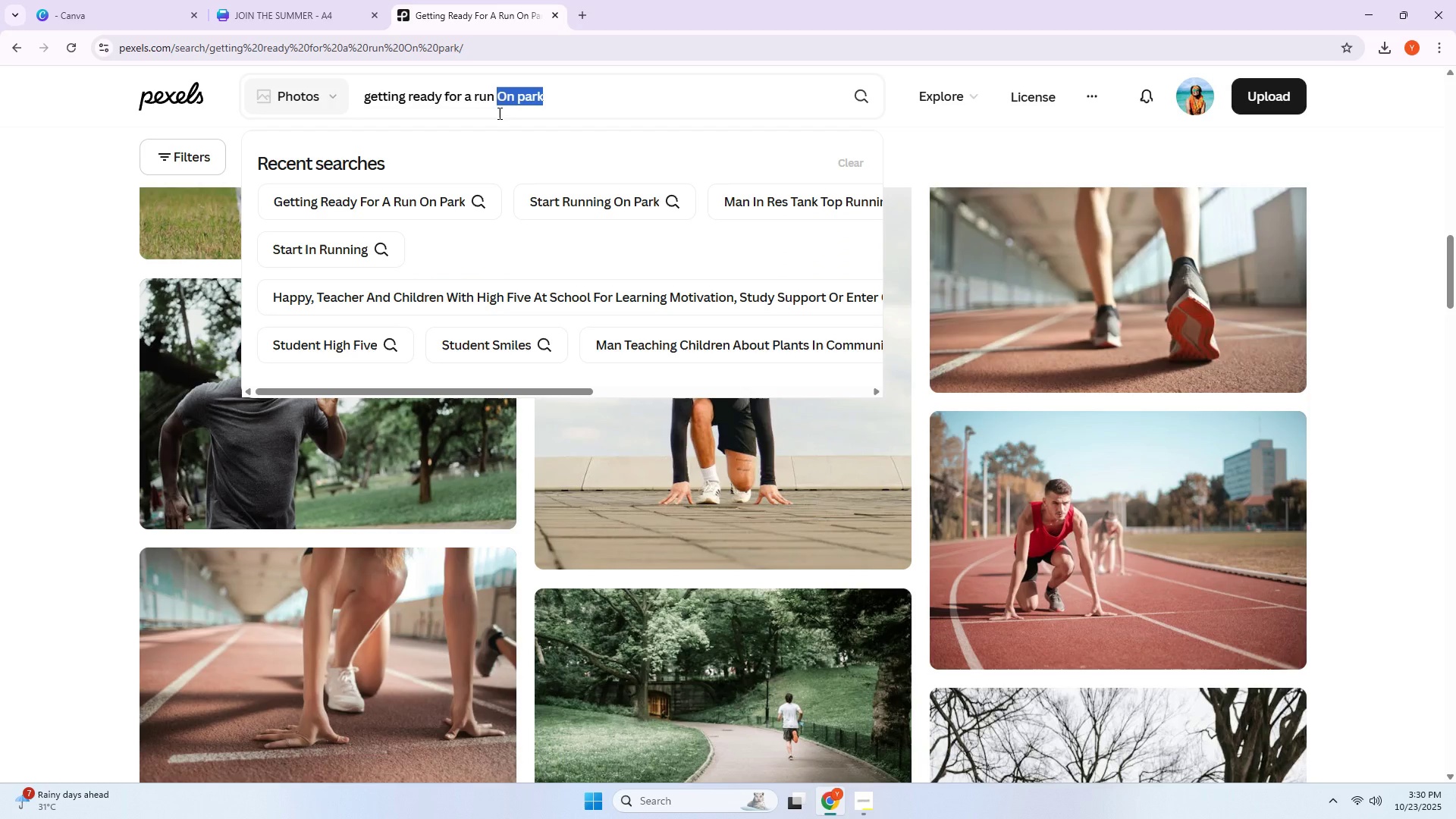 
key(Backspace)
 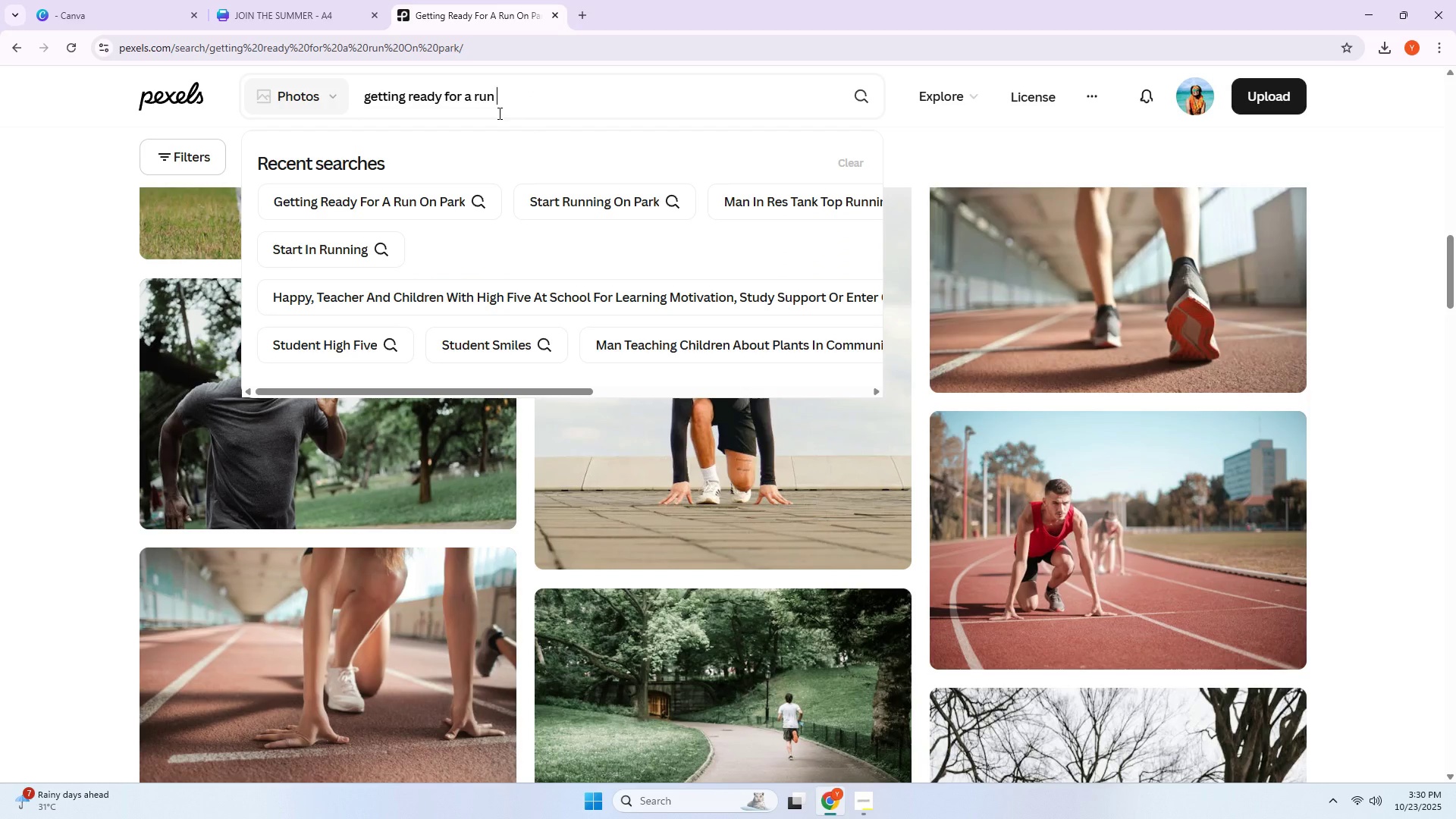 
key(Backspace)
 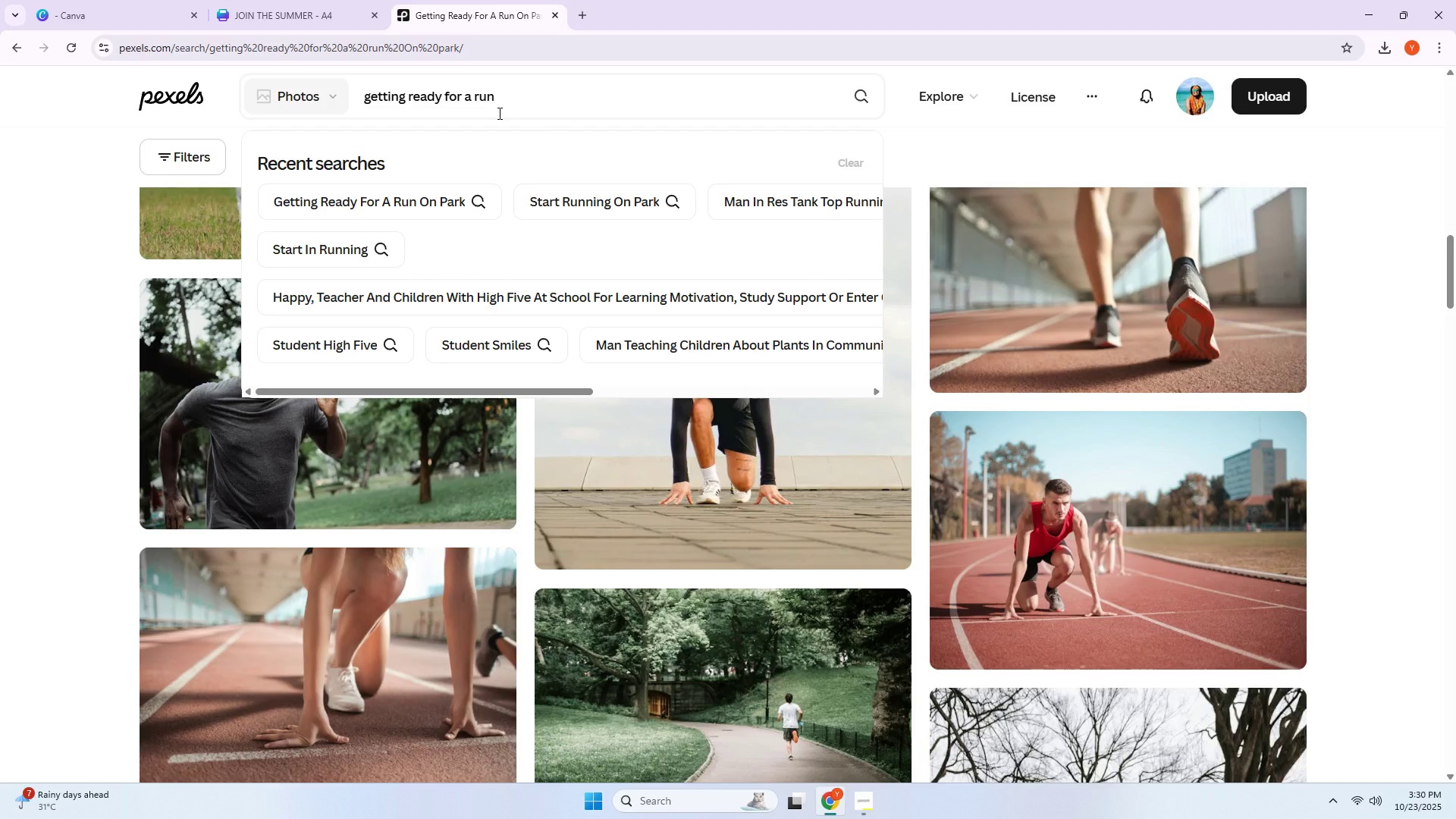 
key(Enter)
 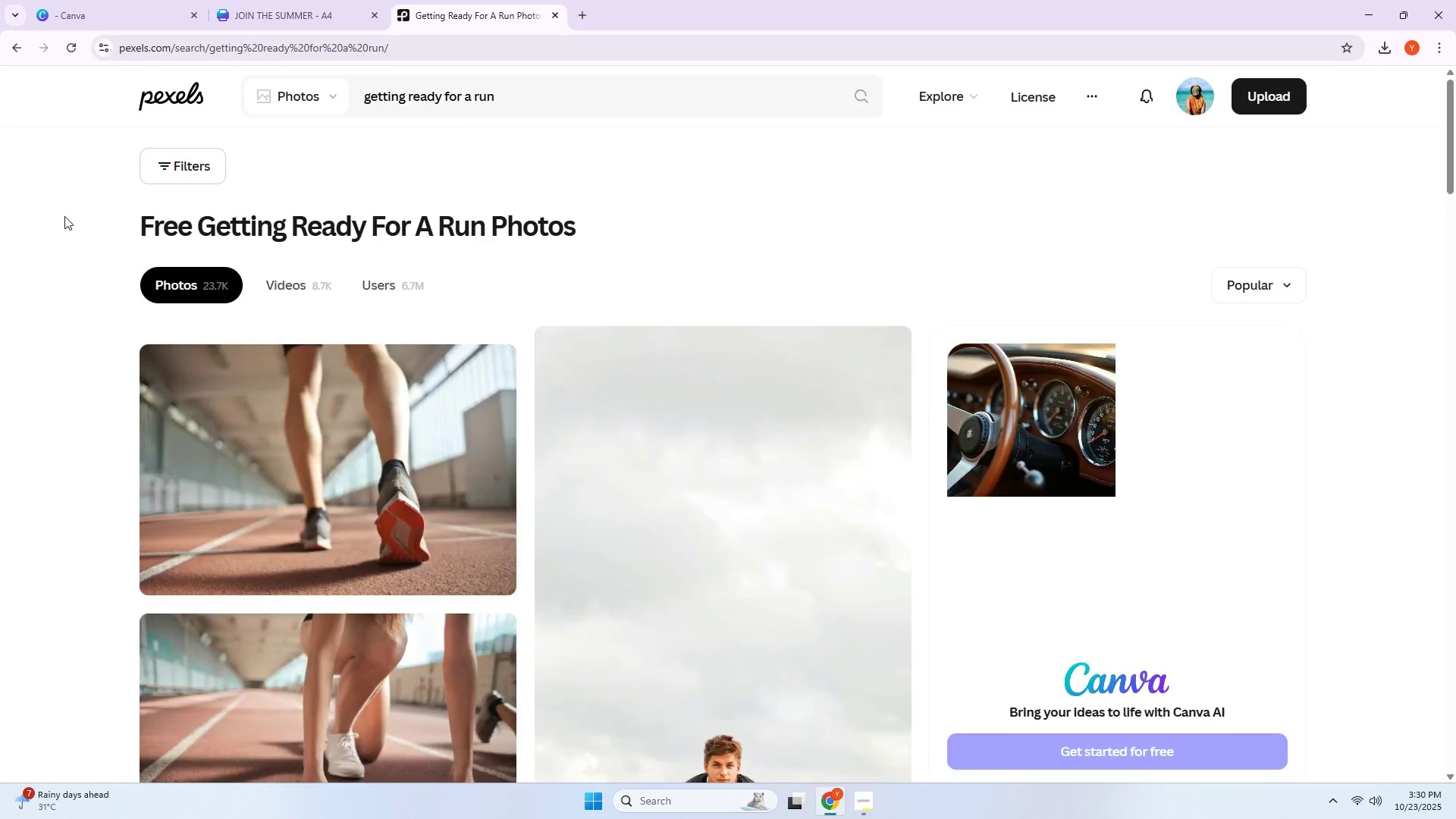 
scroll: coordinate [93, 254], scroll_direction: down, amount: 26.0
 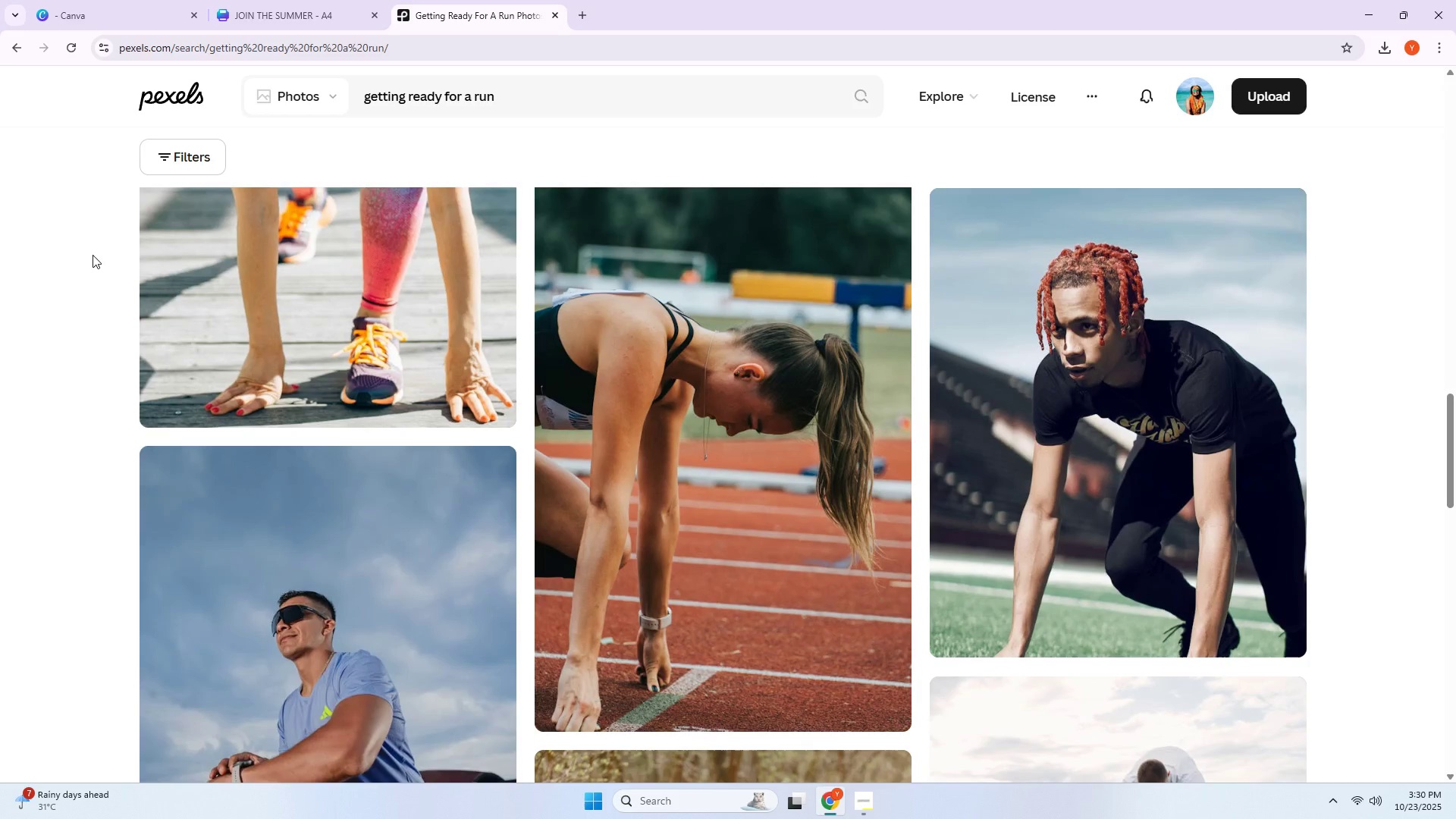 
scroll: coordinate [97, 254], scroll_direction: down, amount: 14.0
 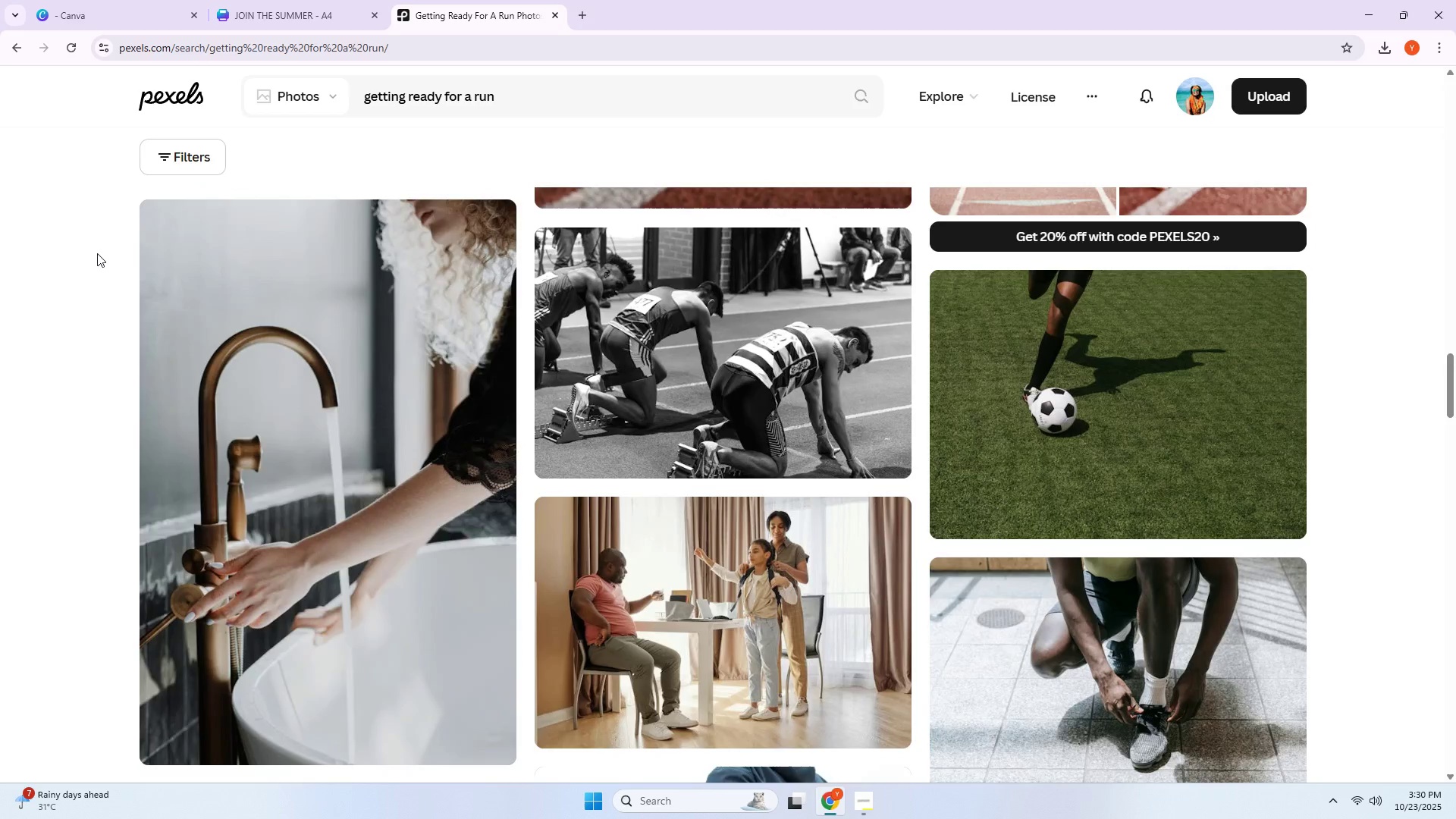 
scroll: coordinate [96, 244], scroll_direction: up, amount: 5.0
 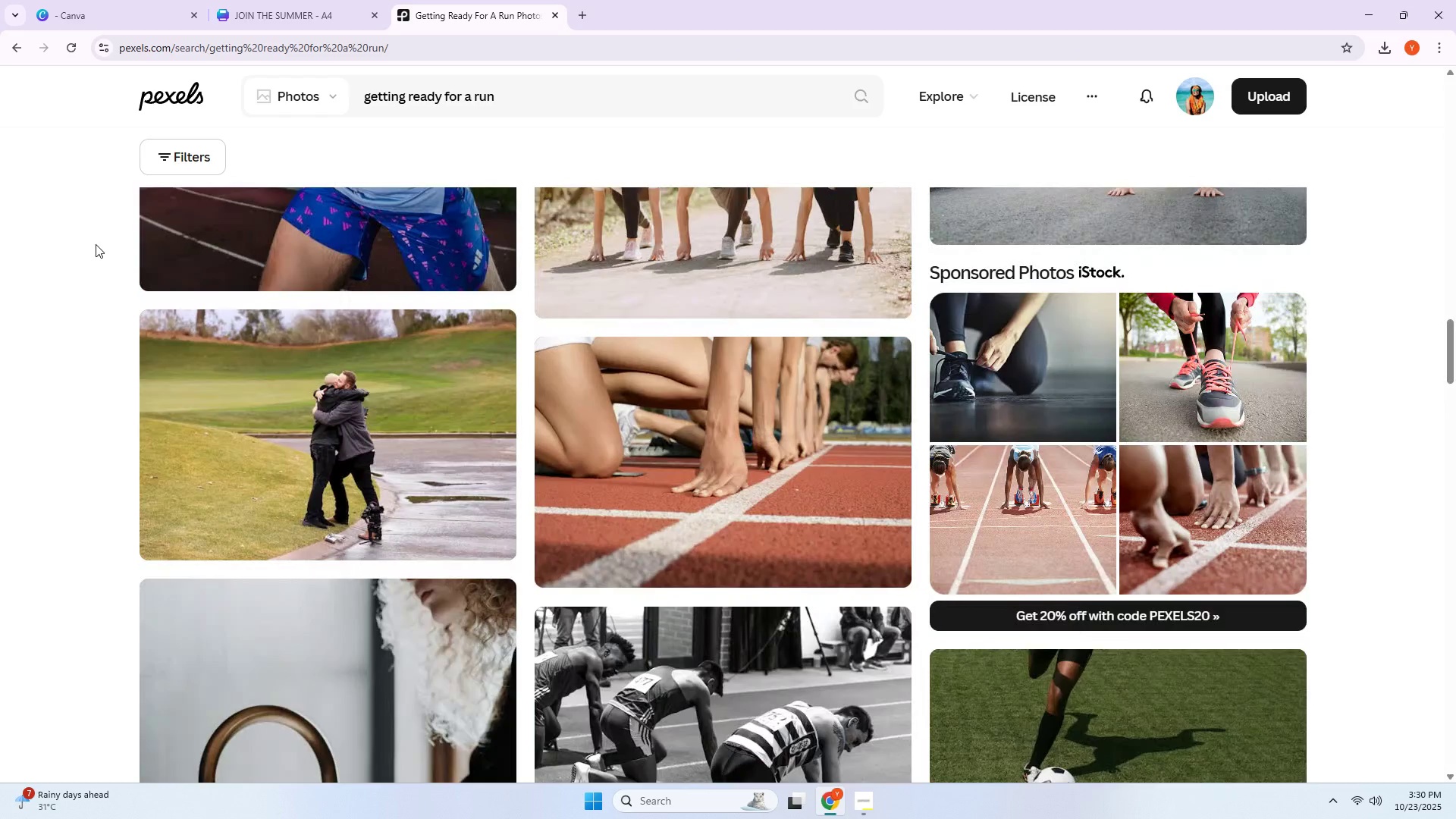 
scroll: coordinate [99, 263], scroll_direction: down, amount: 21.0
 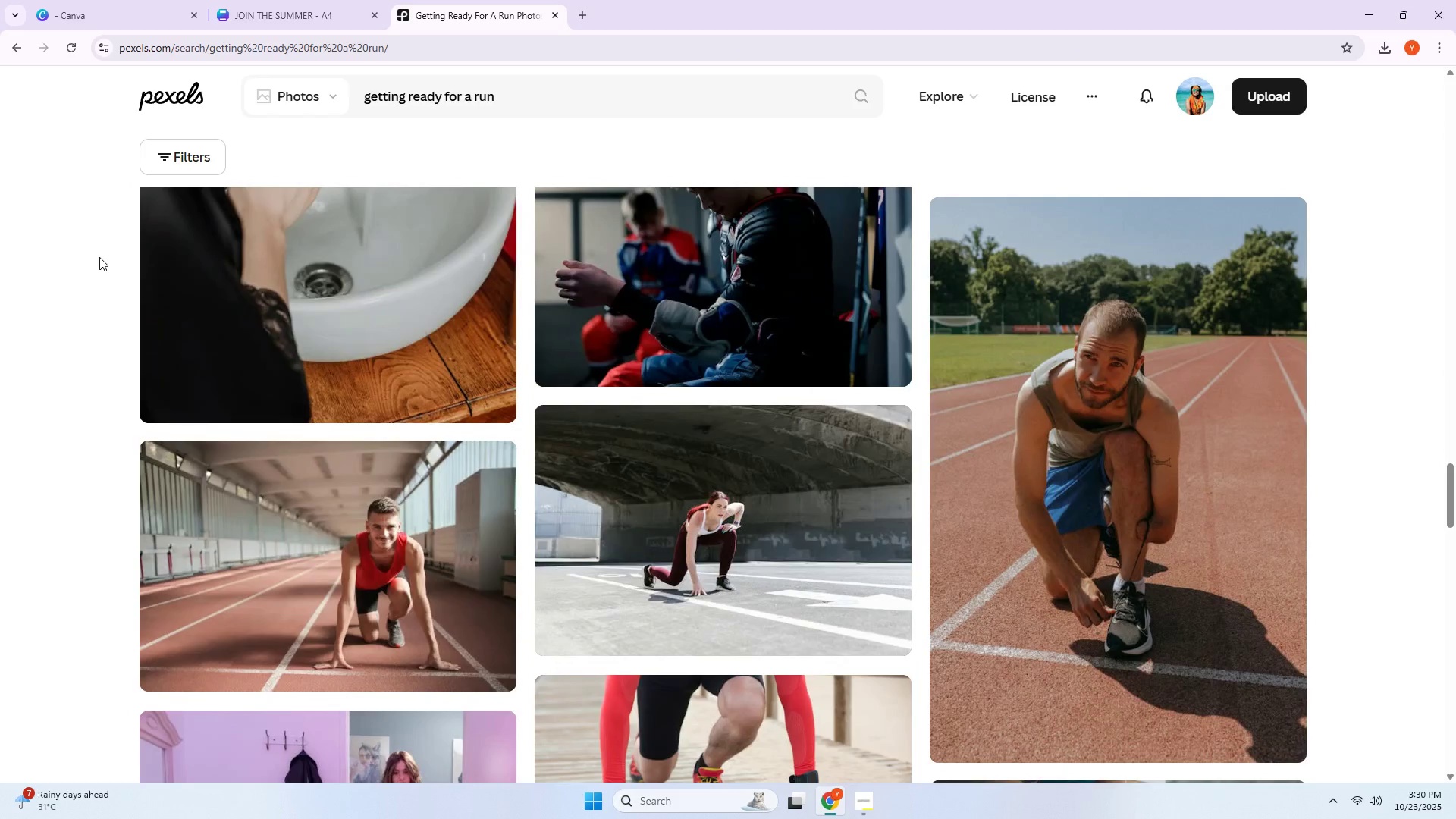 
wait(6.38)
 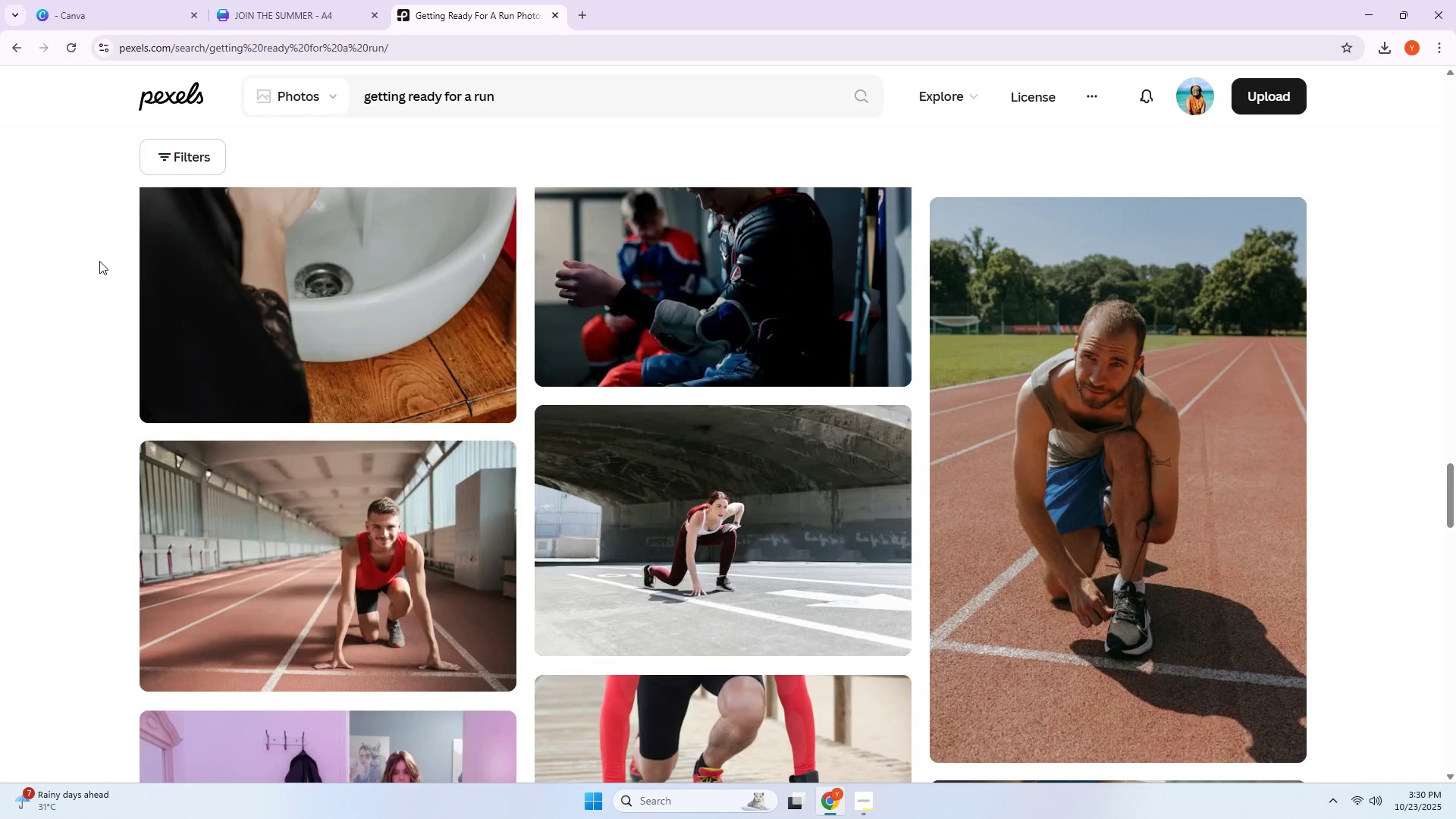 
scroll: coordinate [411, 181], scroll_direction: down, amount: 28.0
 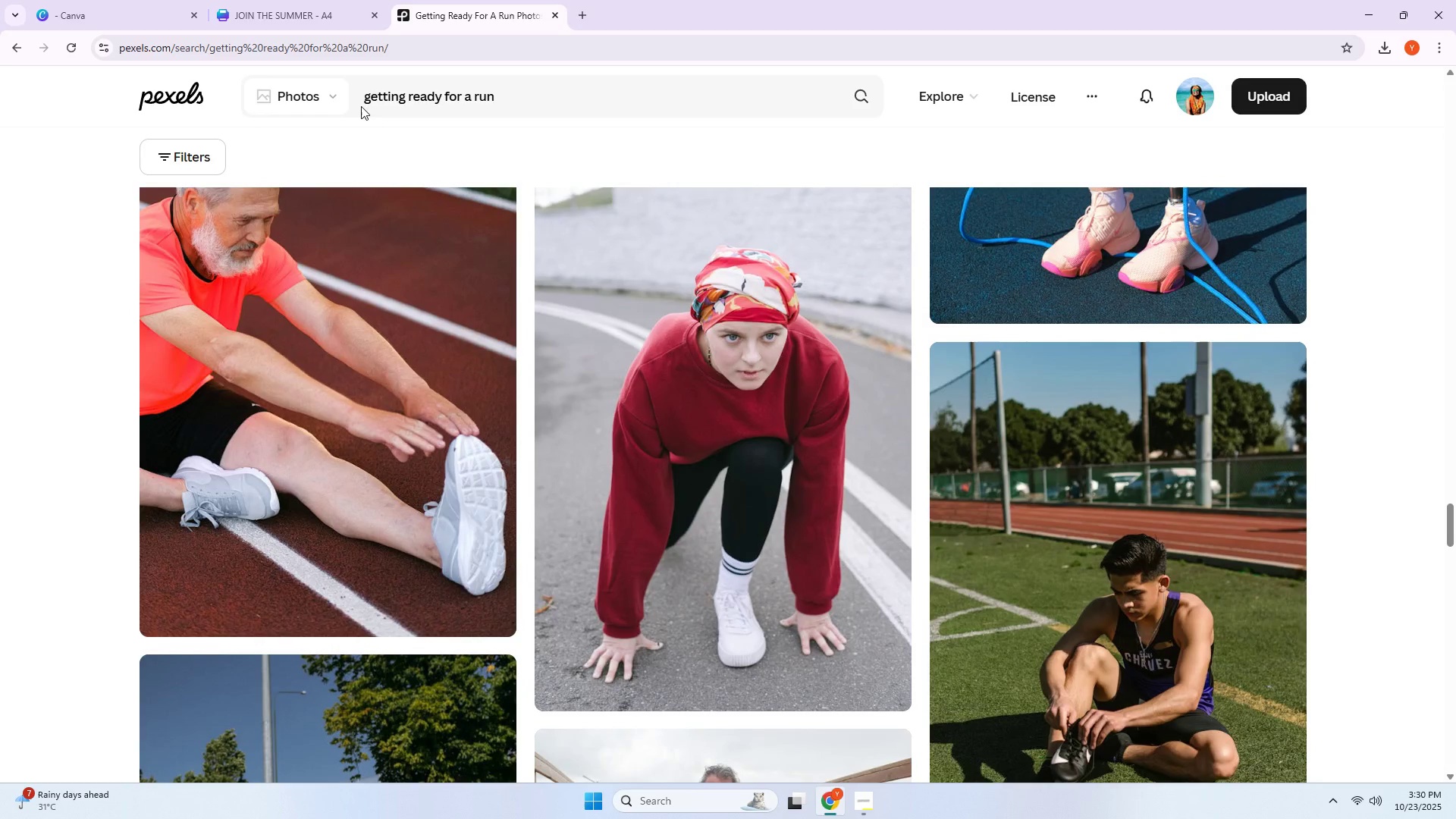 
double_click([367, 102])
 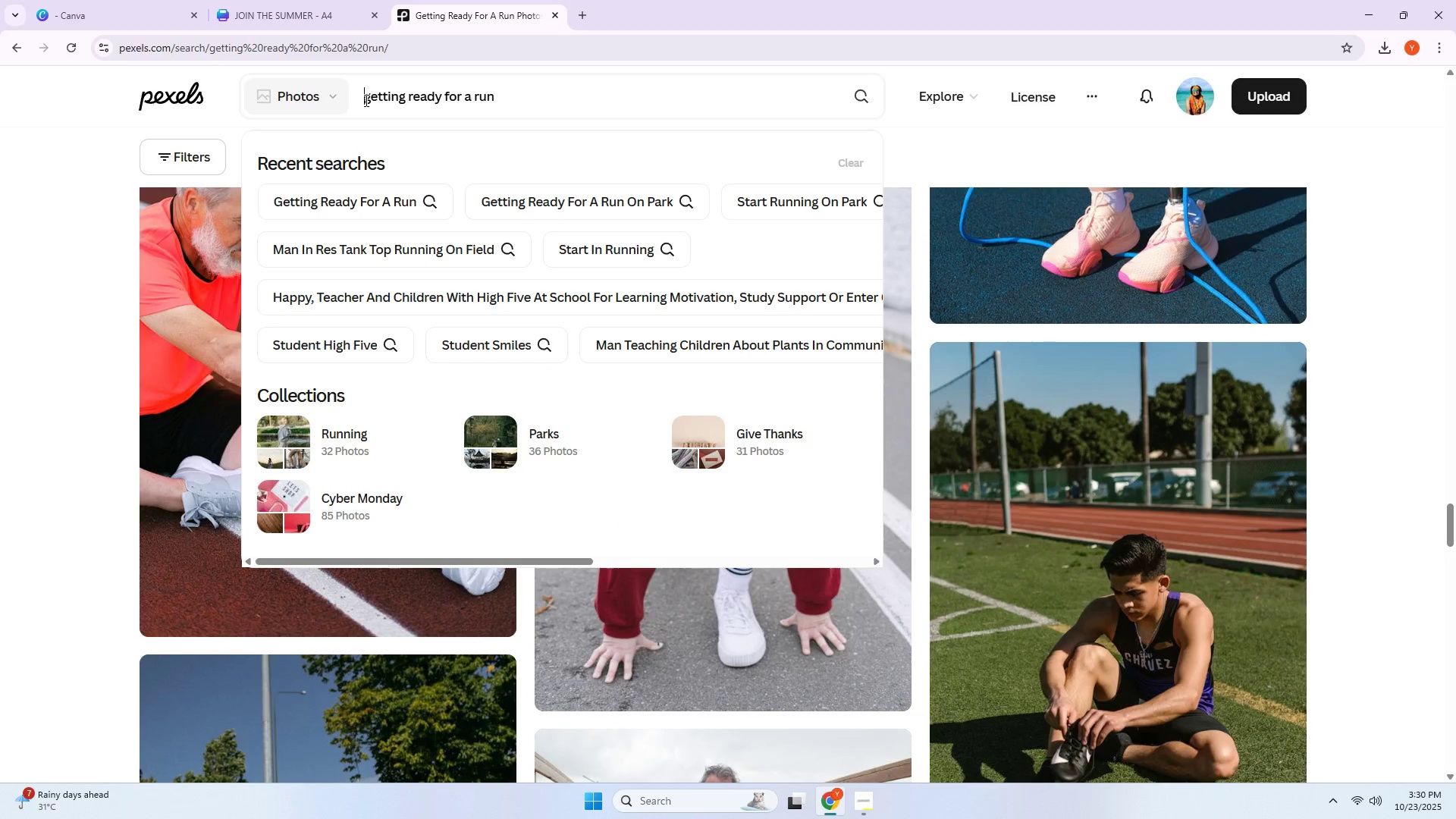 
type(two [)
key(Backspace)
type(people ')
key(Backspace)
 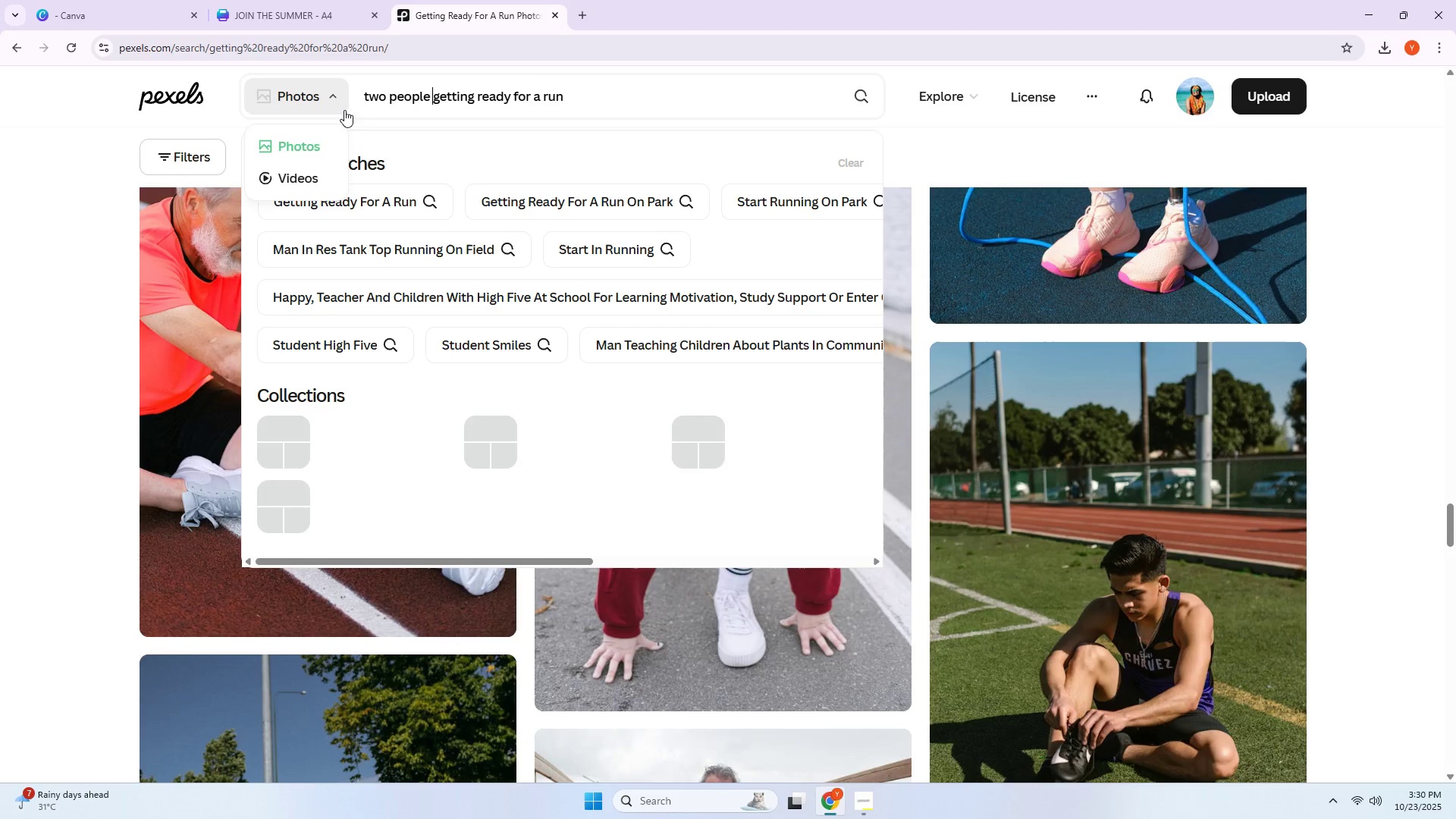 
key(Enter)
 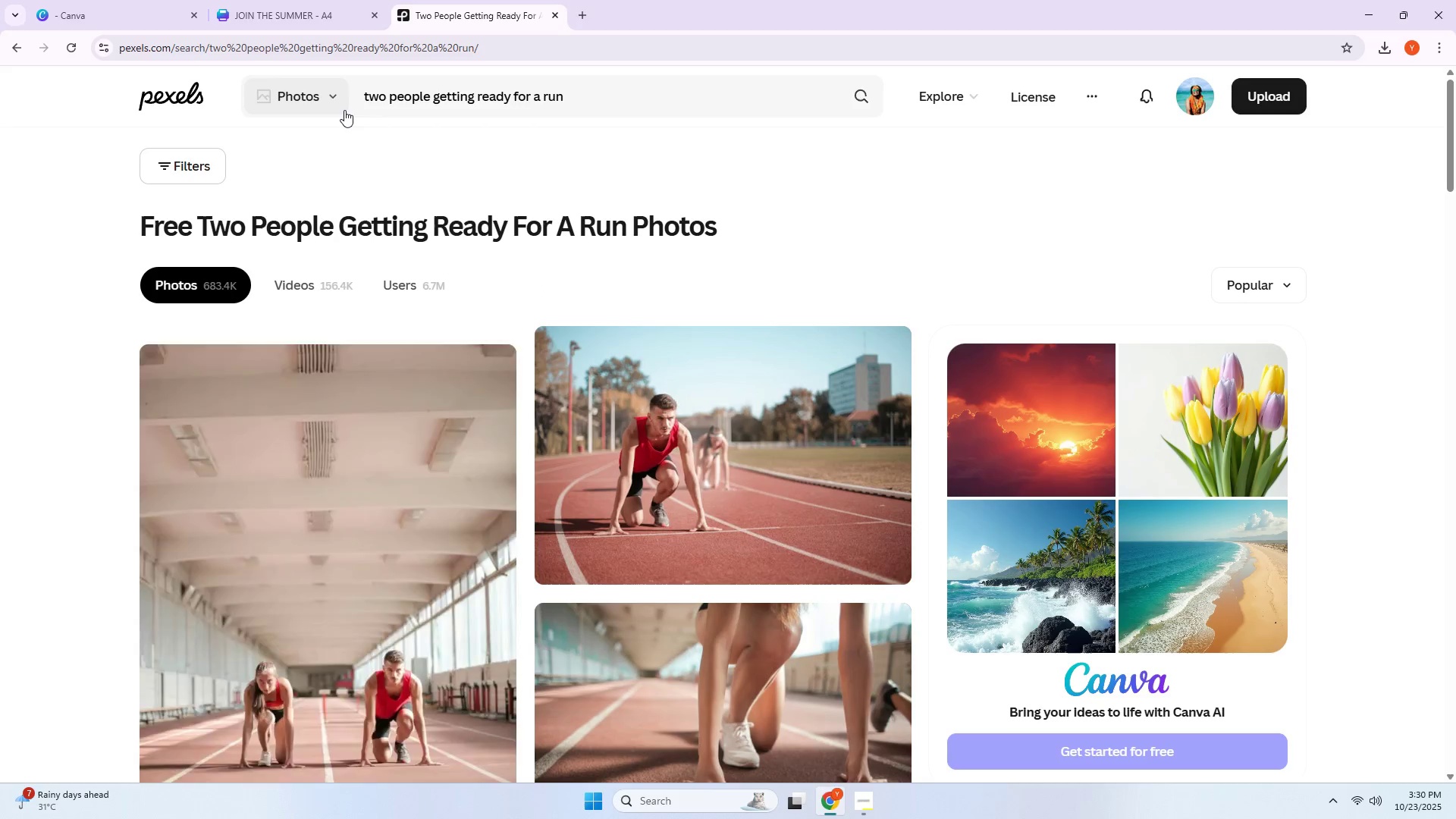 
wait(5.03)
 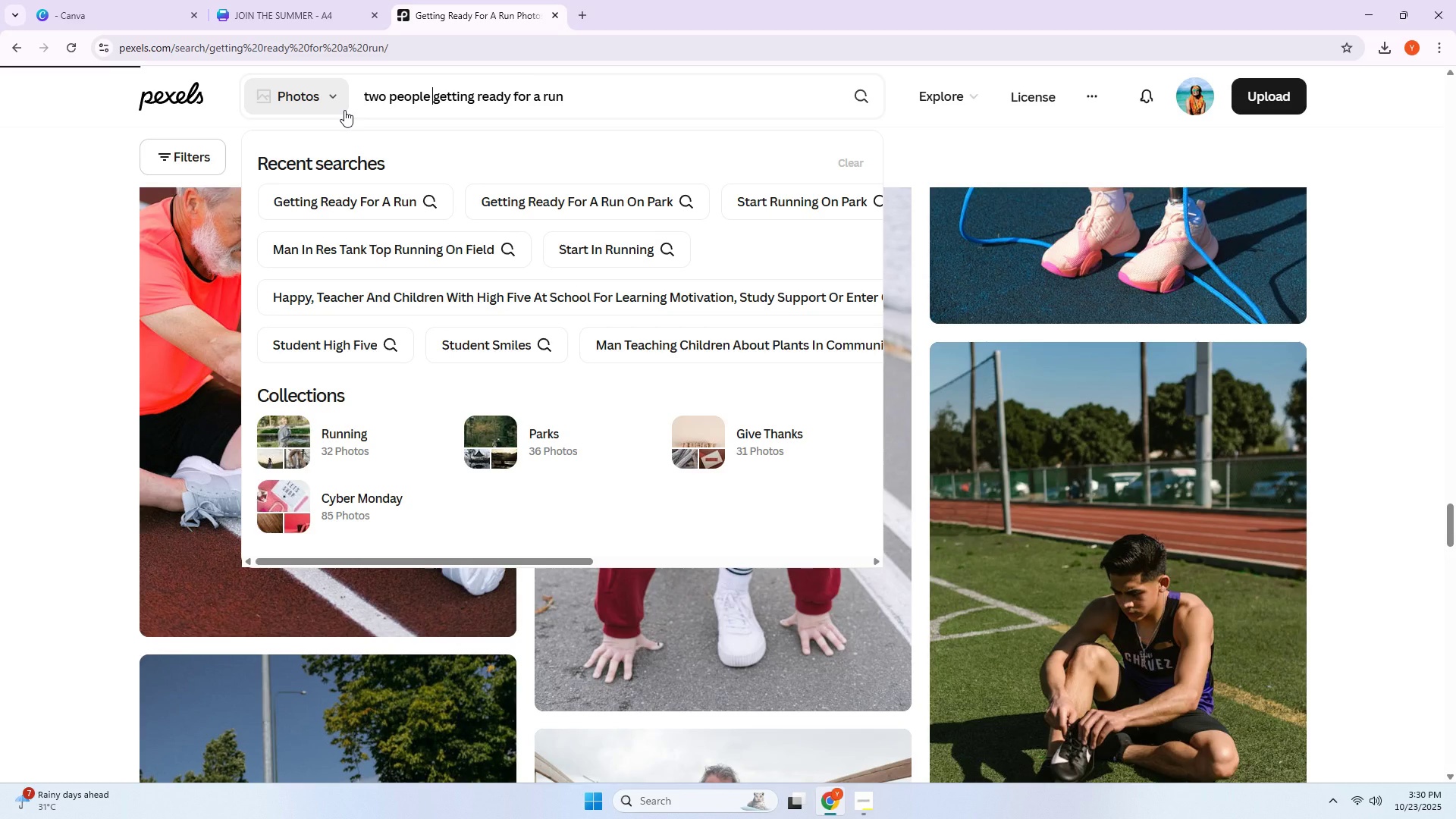 
scroll: coordinate [165, 391], scroll_direction: down, amount: 32.0
 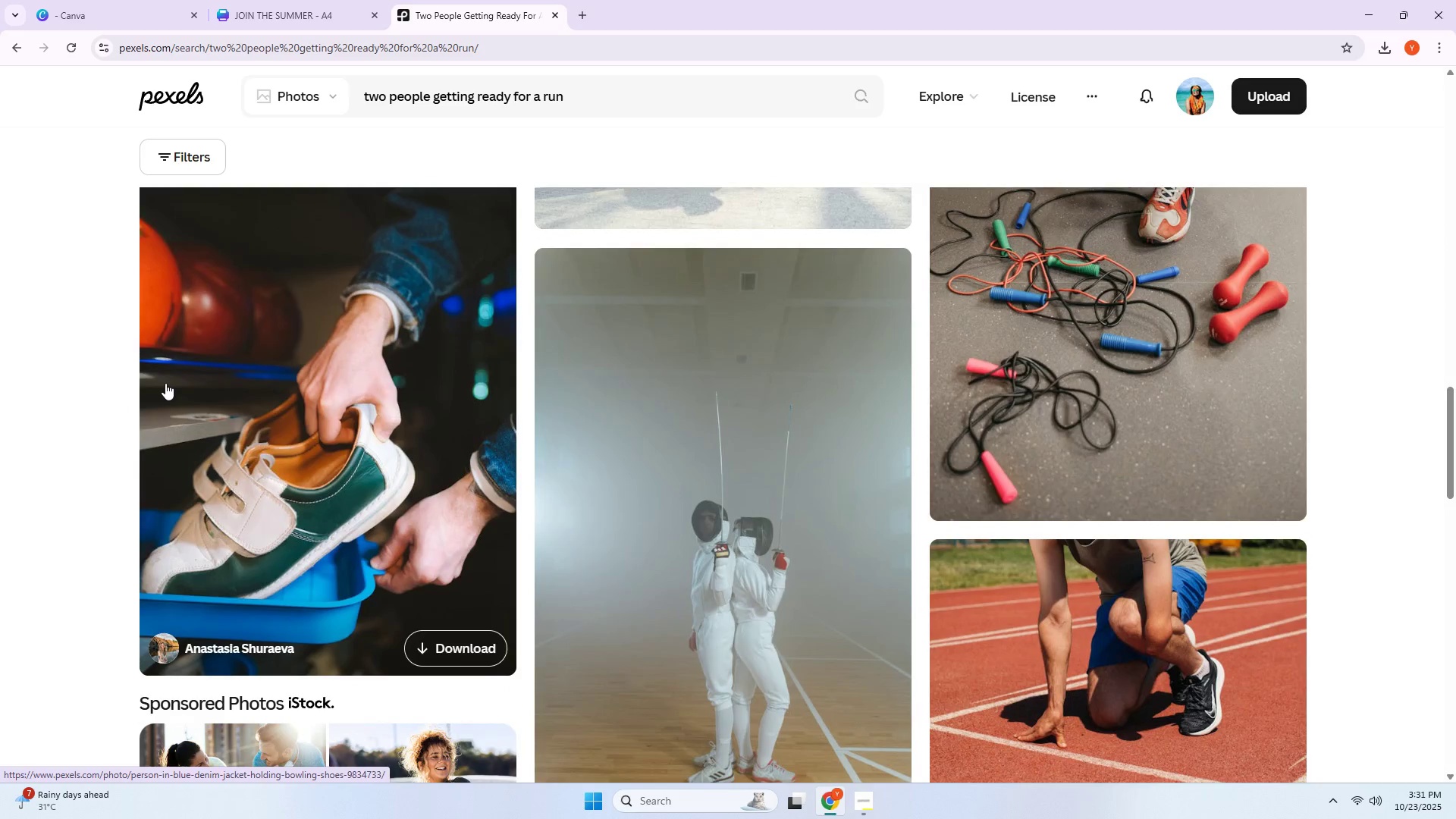 
scroll: coordinate [175, 372], scroll_direction: down, amount: 24.0
 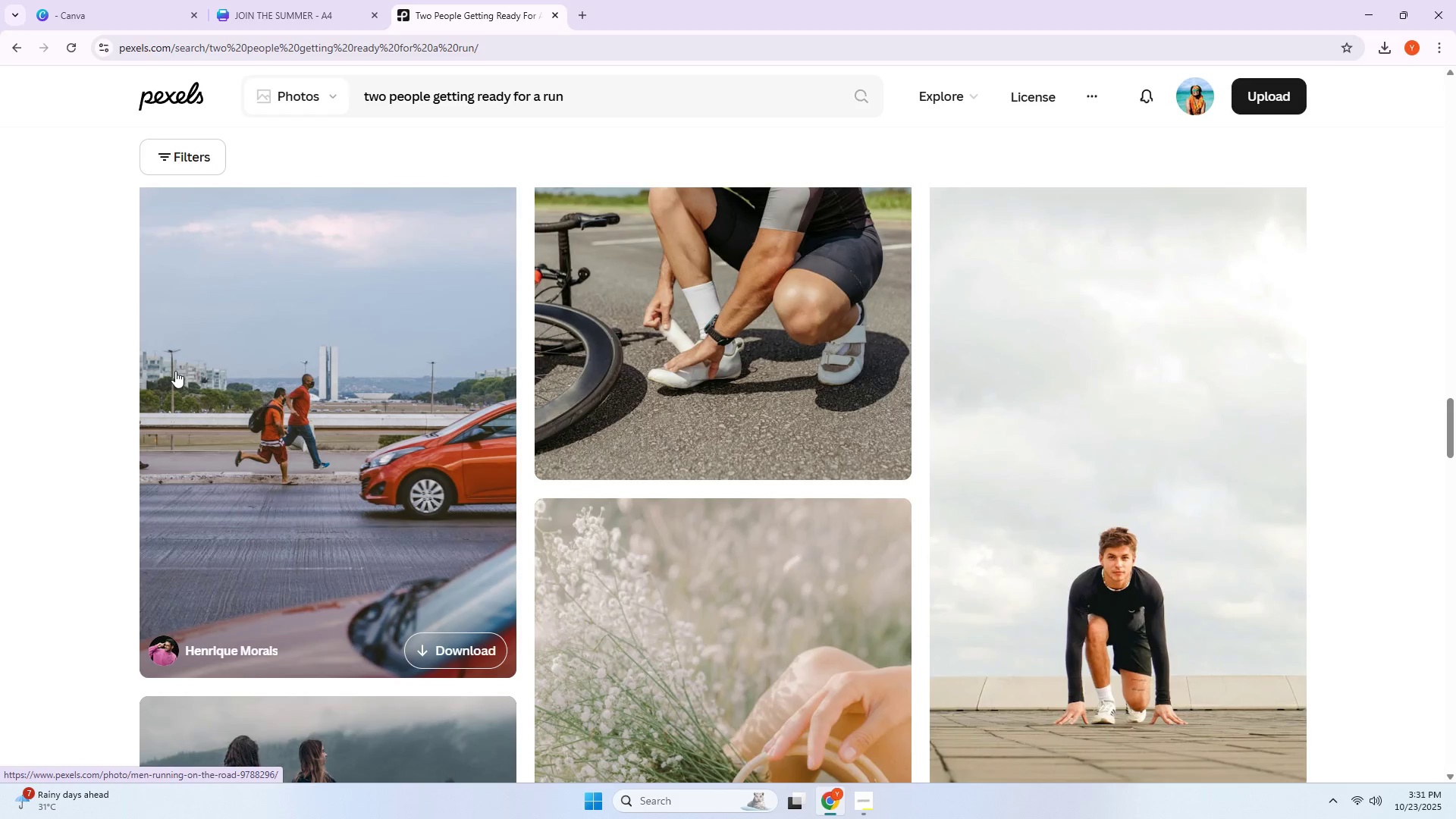 
scroll: coordinate [180, 372], scroll_direction: down, amount: 25.0
 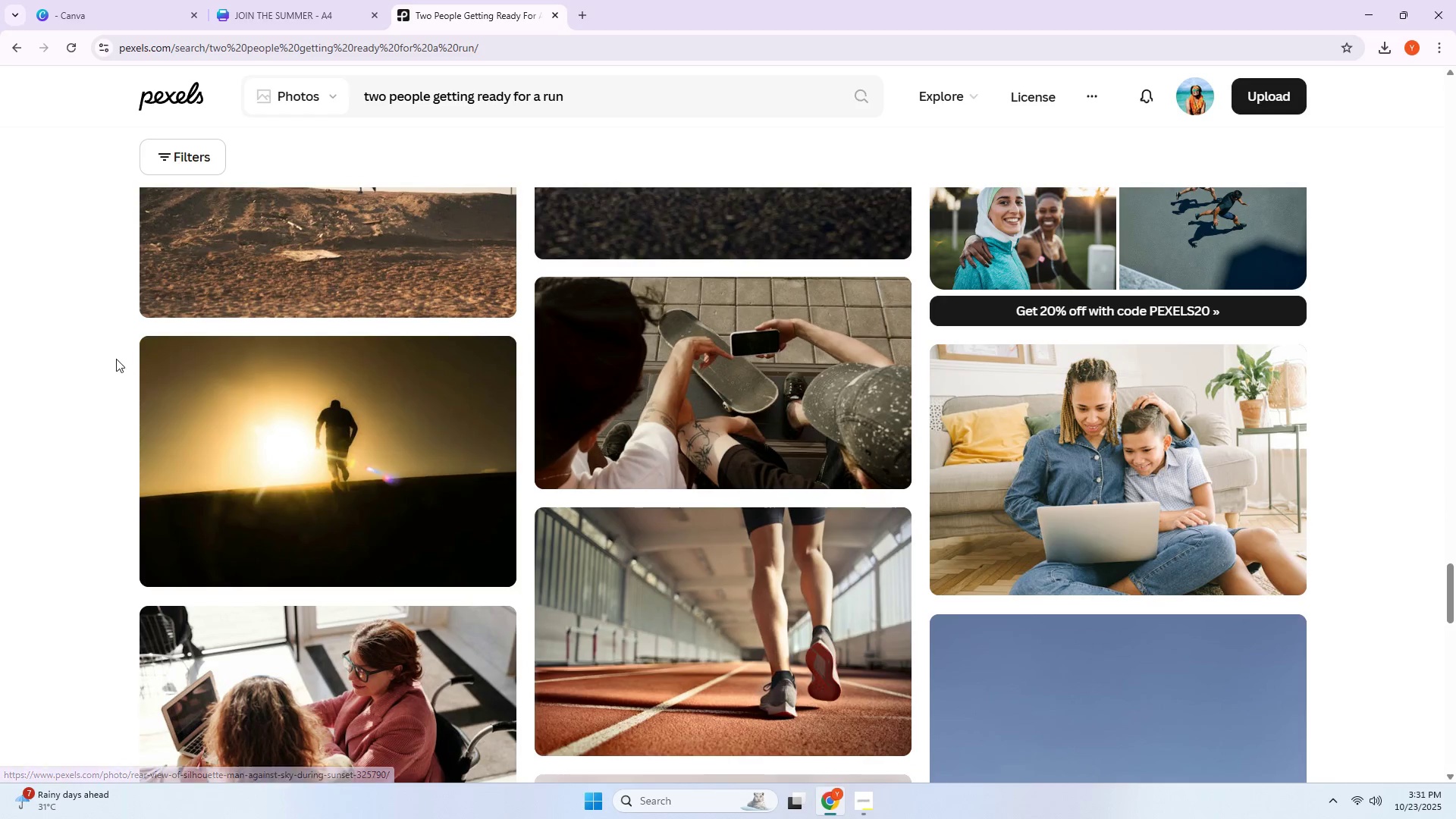 
middle_click([113, 358])
 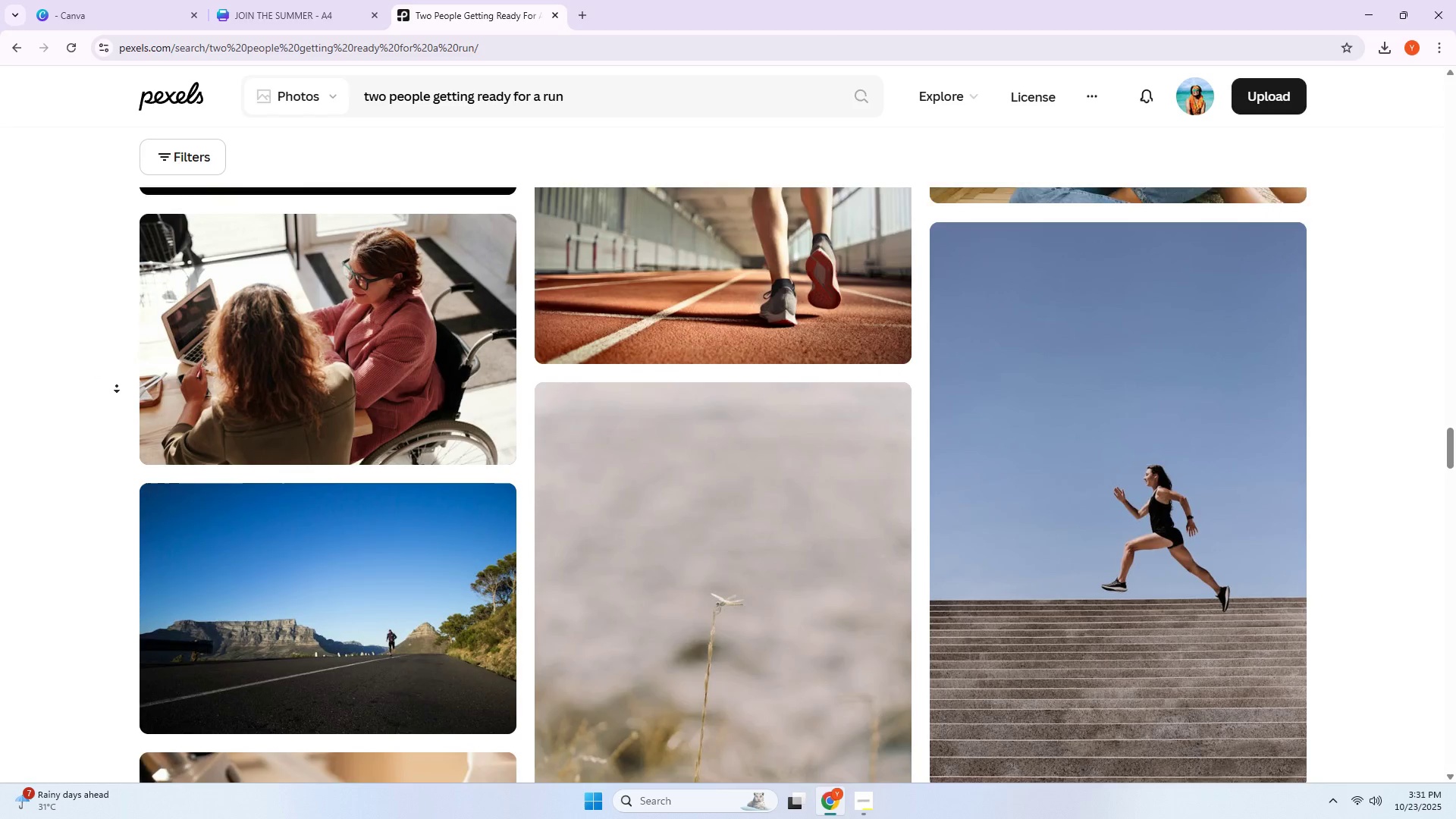 
wait(13.01)
 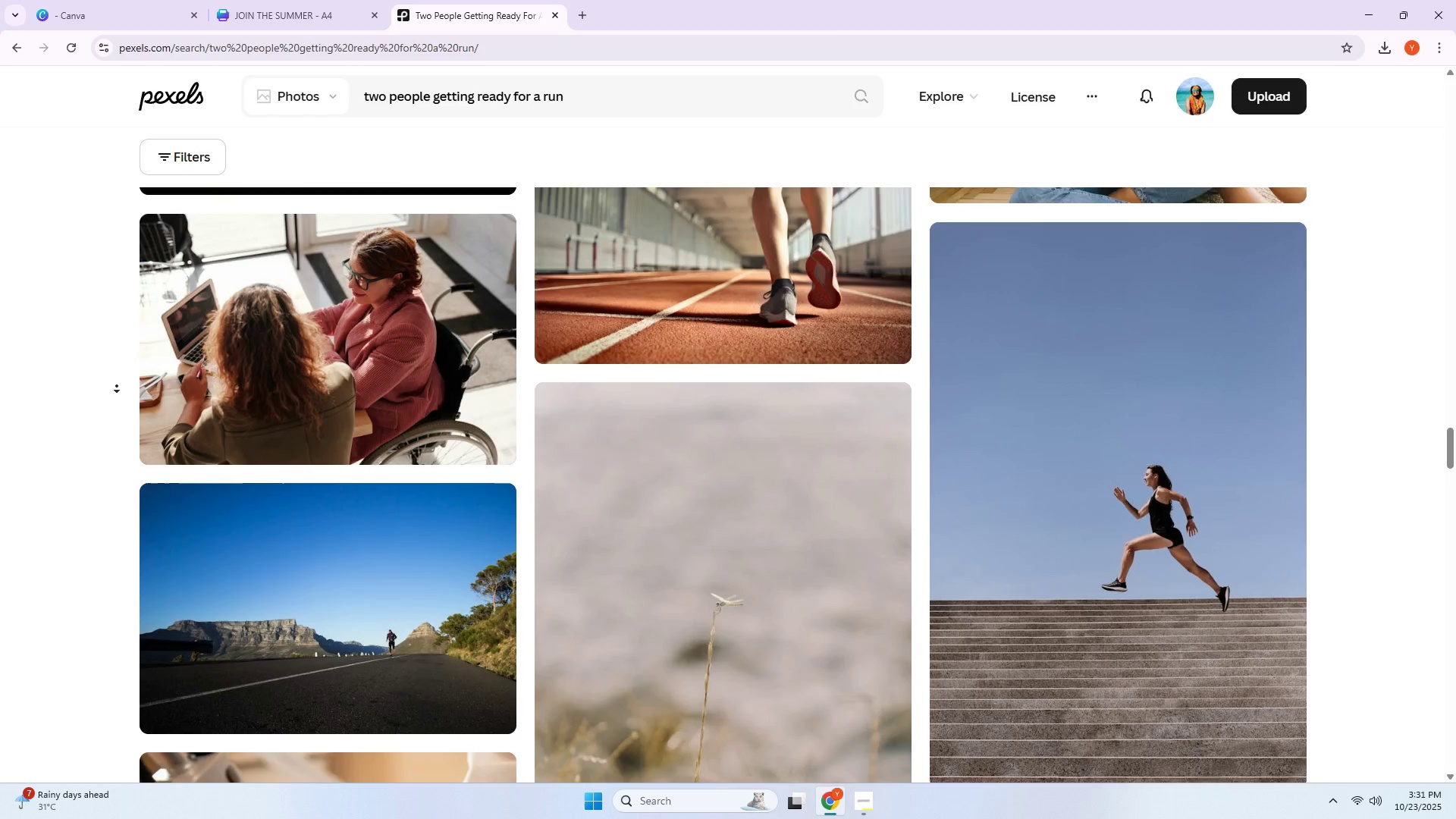 
scroll: coordinate [162, 313], scroll_direction: down, amount: 23.0
 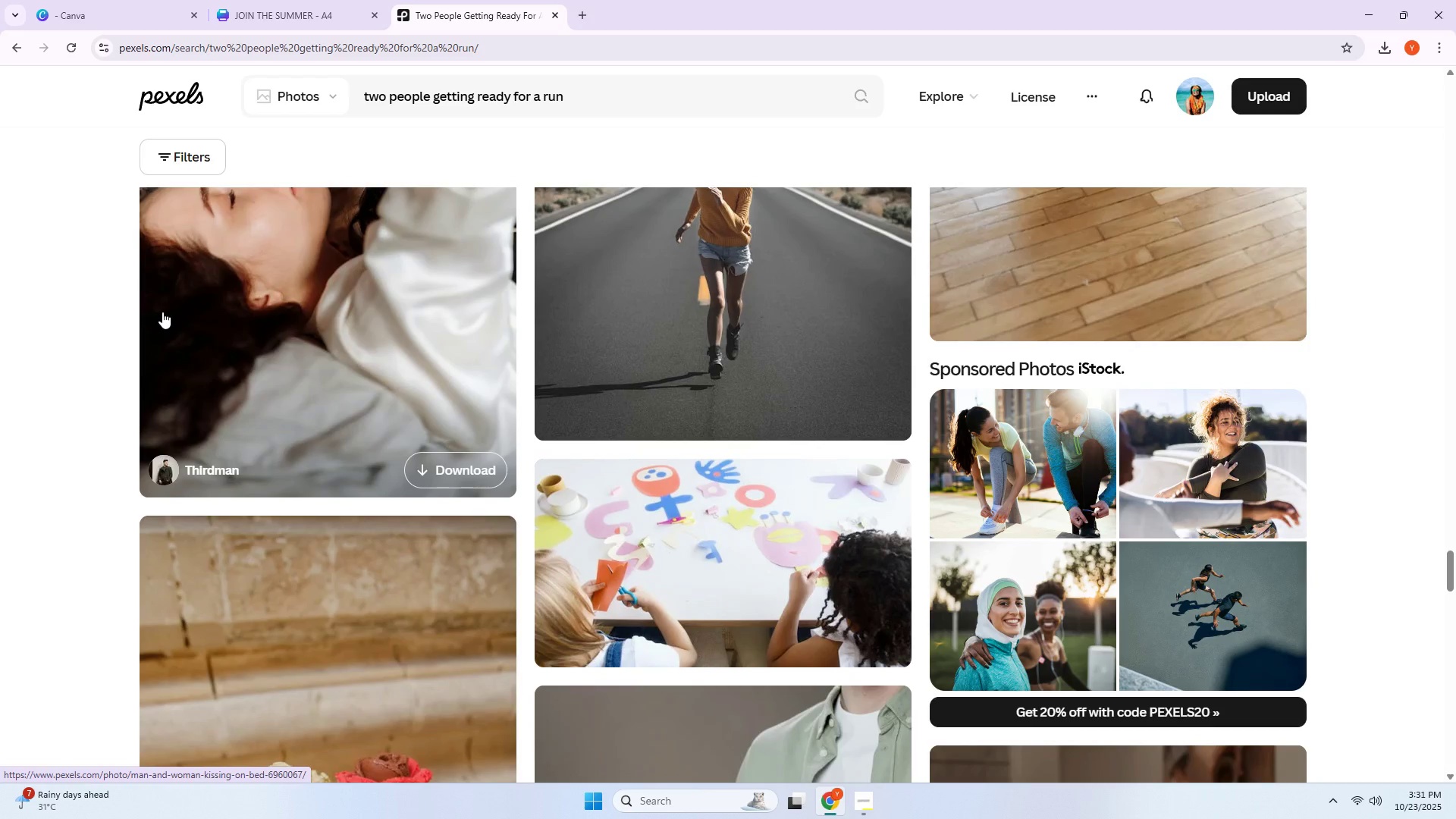 
scroll: coordinate [166, 317], scroll_direction: down, amount: 31.0
 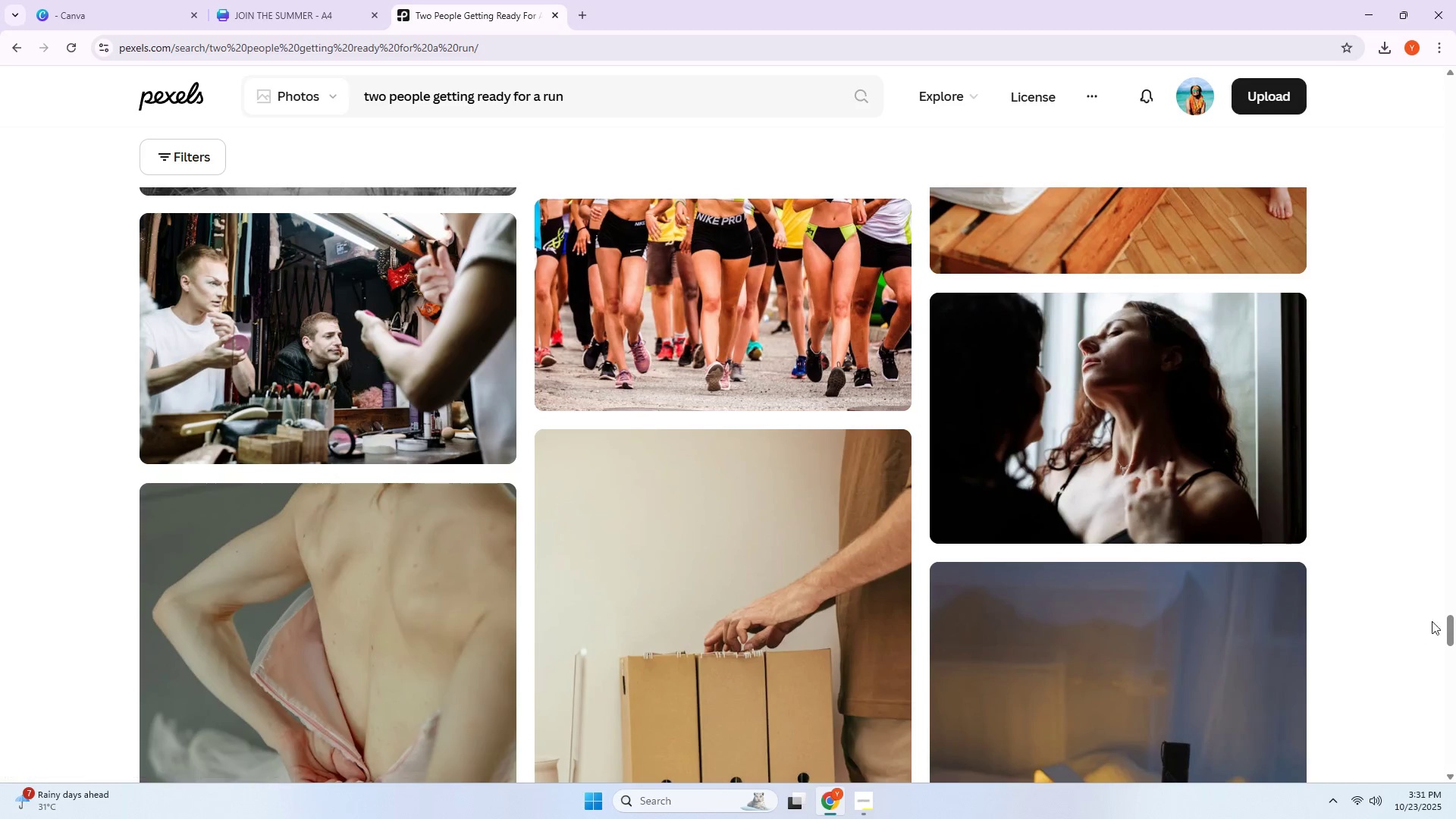 
left_click_drag(start_coordinate=[1449, 627], to_coordinate=[1434, 207])
 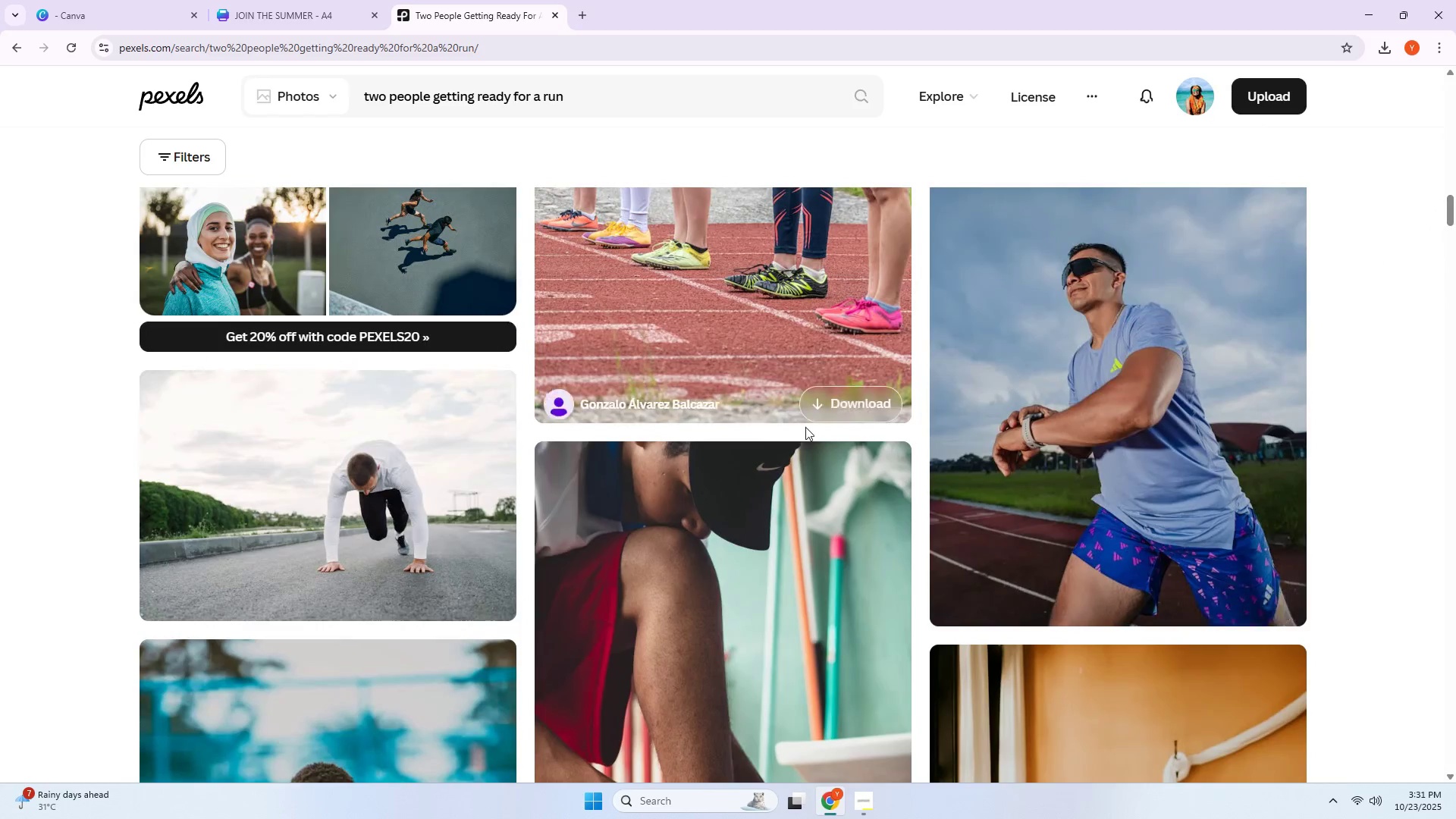 
scroll: coordinate [772, 485], scroll_direction: up, amount: 32.0
 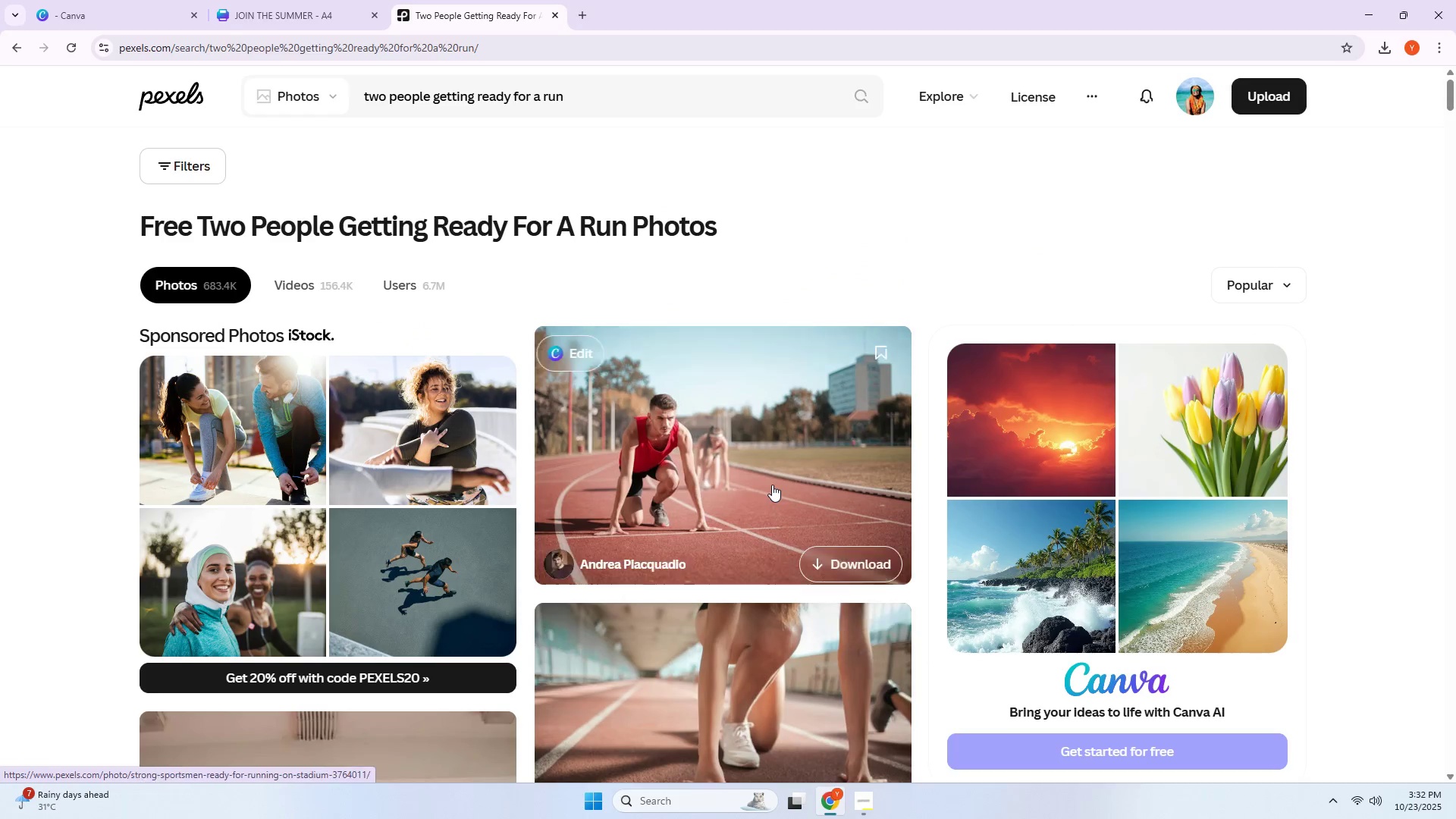 
left_click([772, 485])
 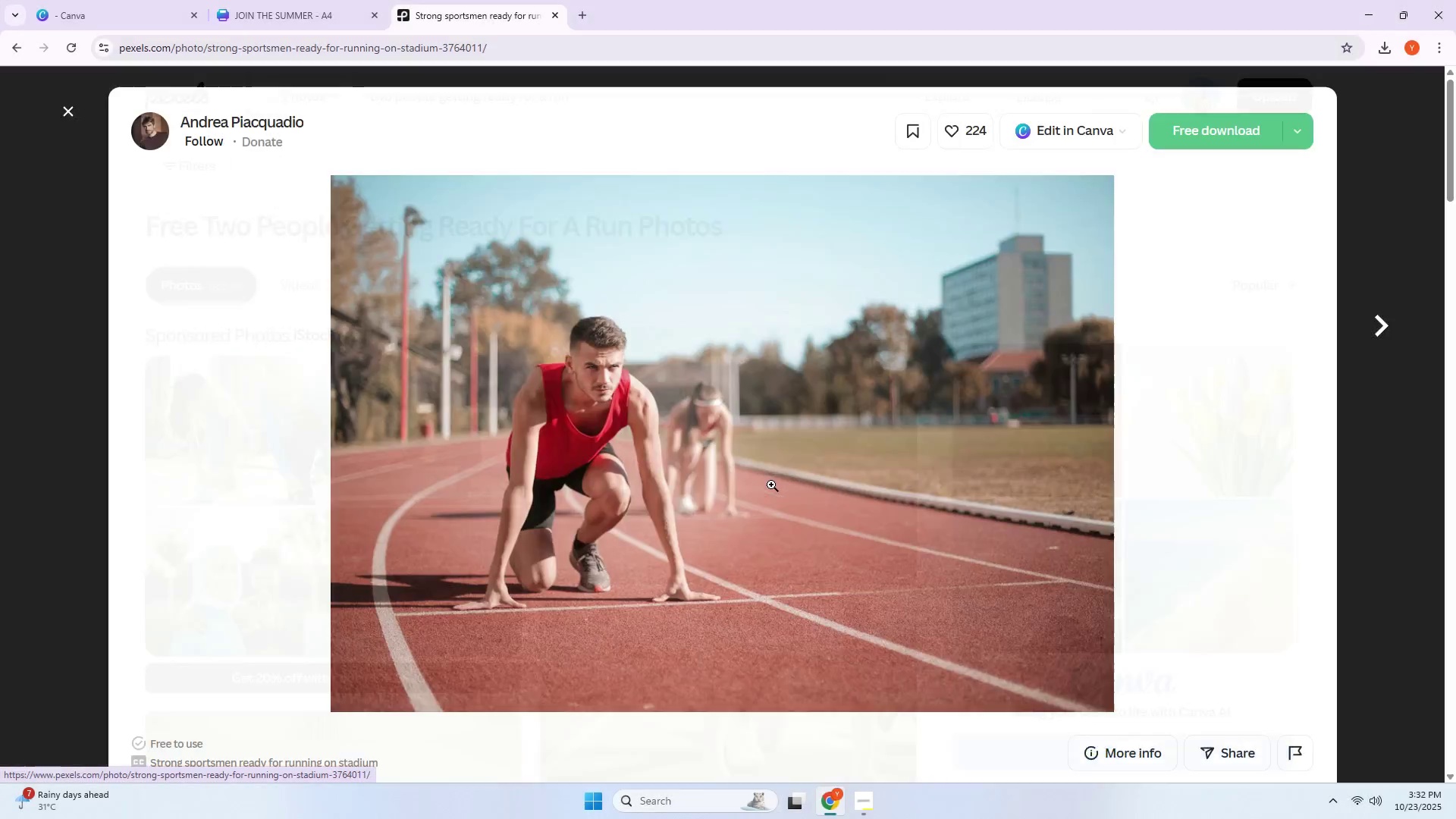 
scroll: coordinate [344, 388], scroll_direction: down, amount: 31.0
 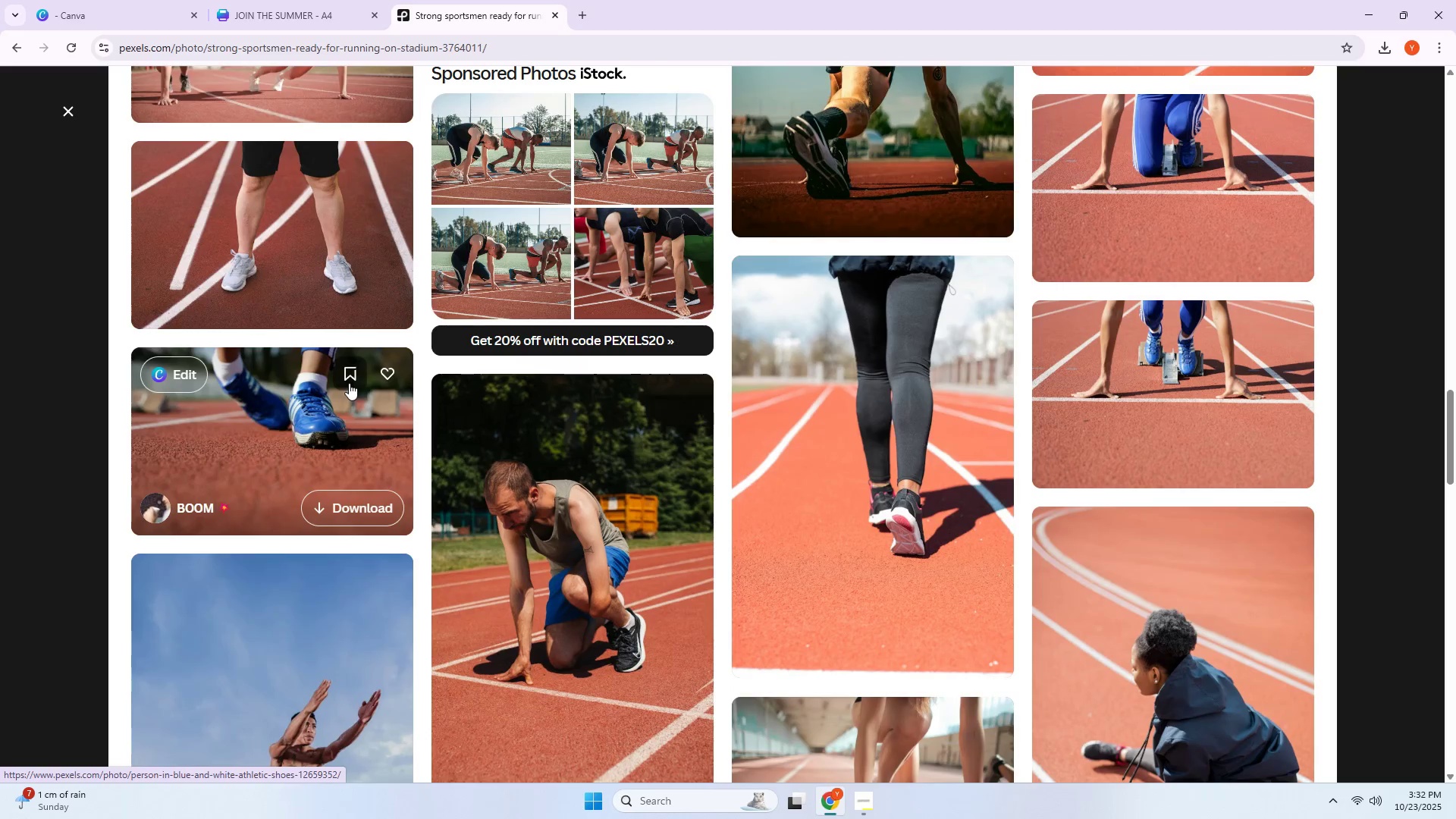 
scroll: coordinate [342, 374], scroll_direction: down, amount: 28.0
 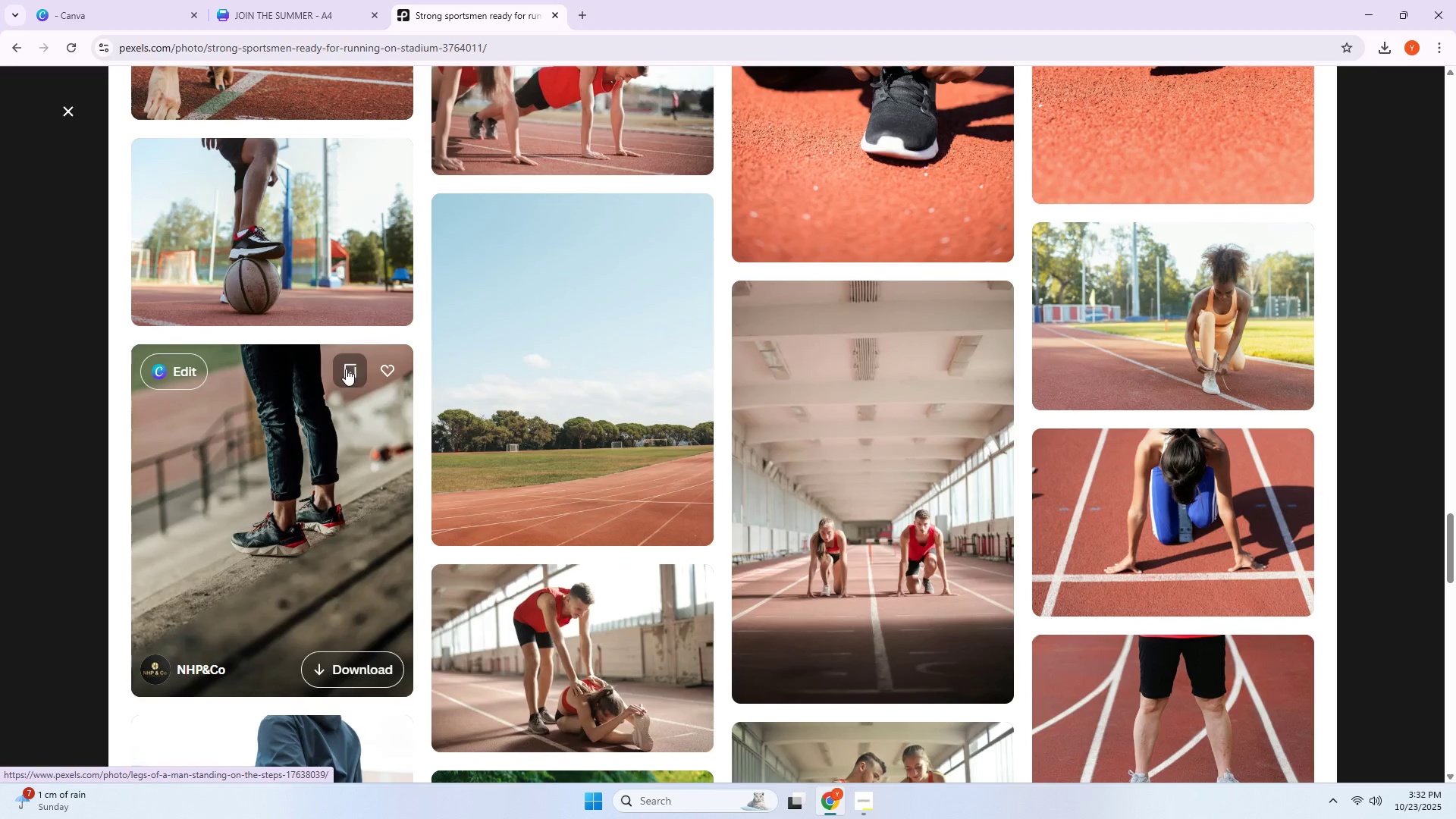 
scroll: coordinate [385, 353], scroll_direction: down, amount: 34.0
 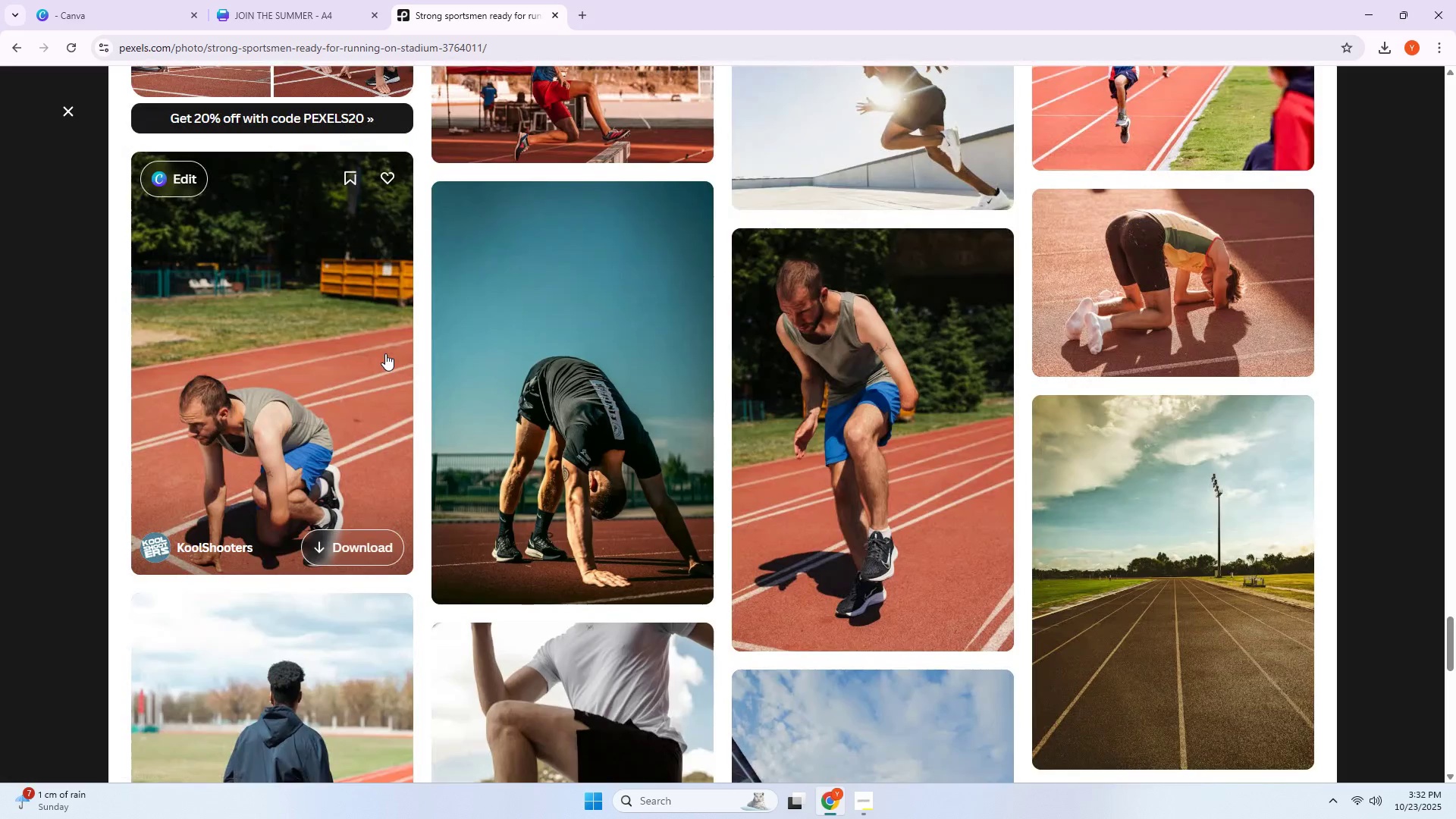 
scroll: coordinate [431, 381], scroll_direction: down, amount: 21.0
 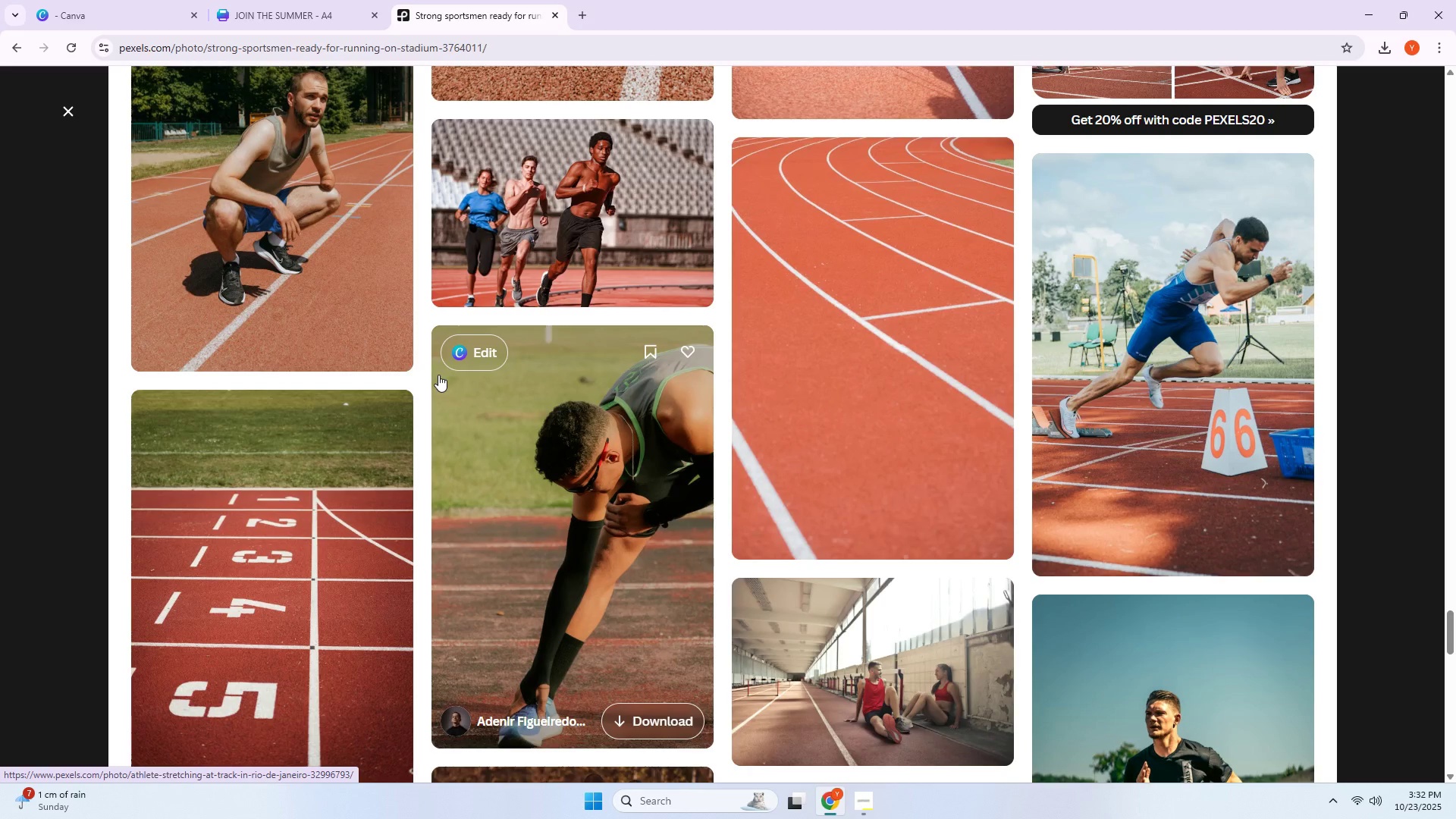 
wait(7.82)
 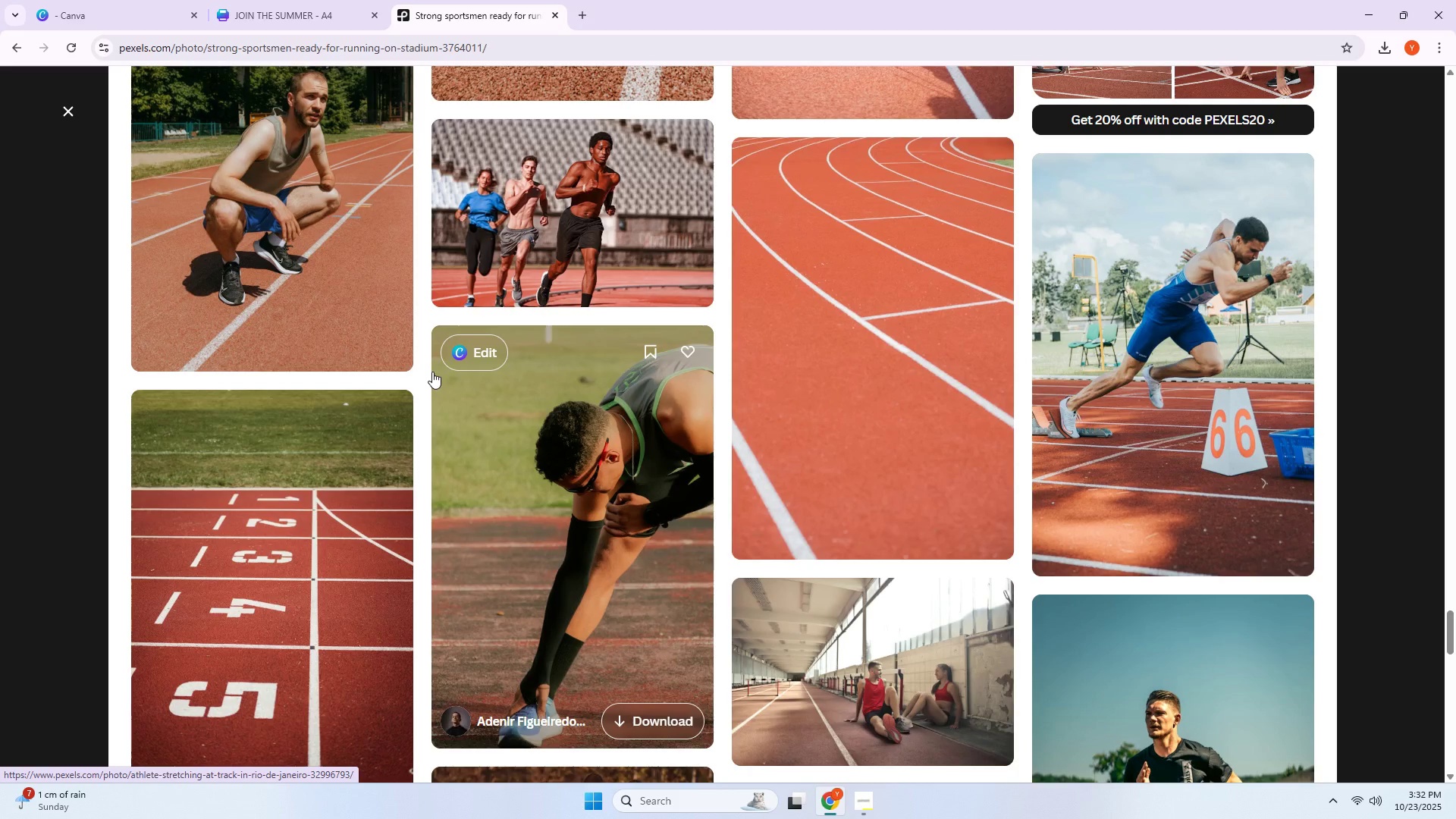 
scroll: coordinate [510, 282], scroll_direction: down, amount: 15.0
 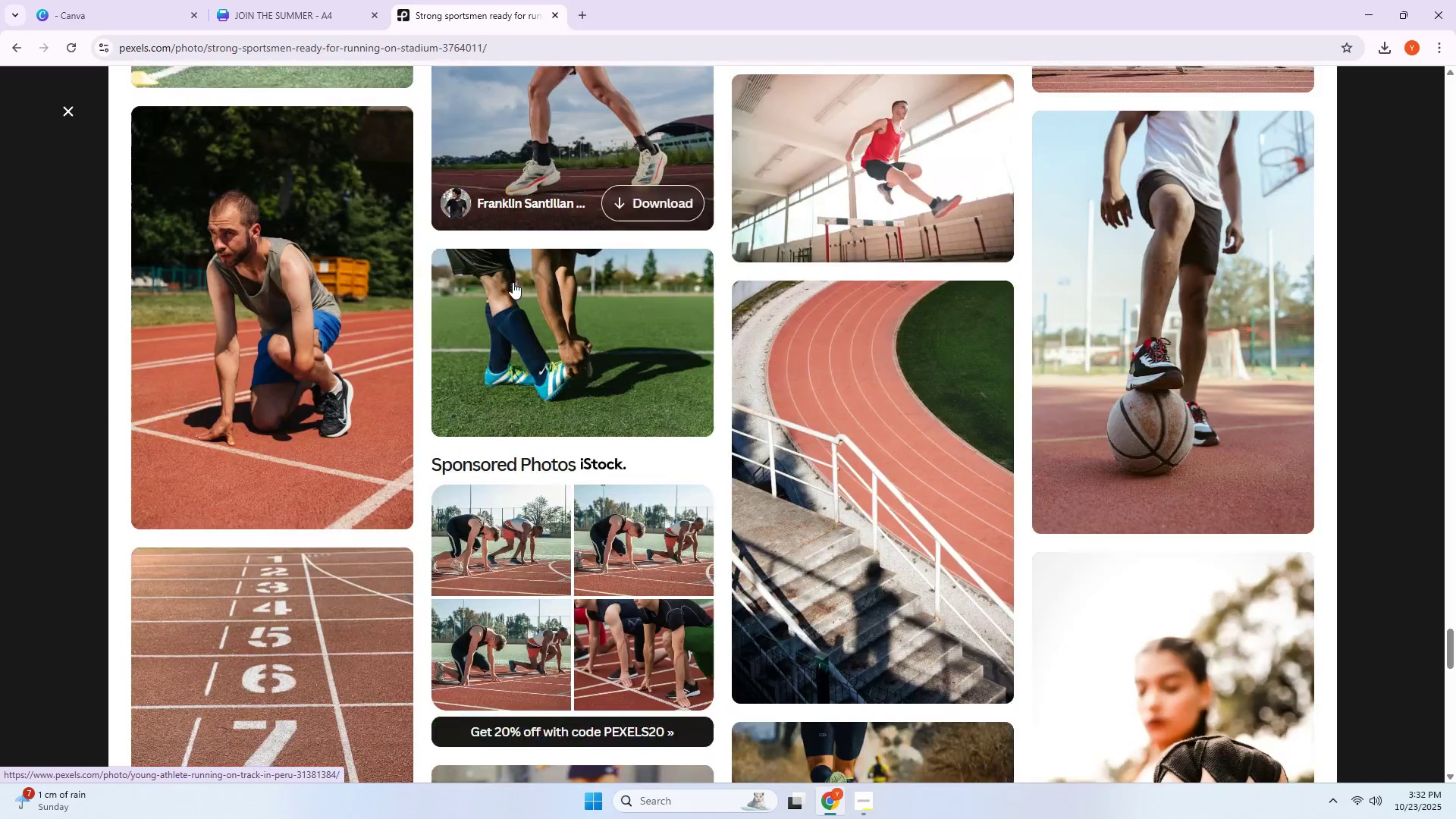 
key(Alt+AltLeft)
 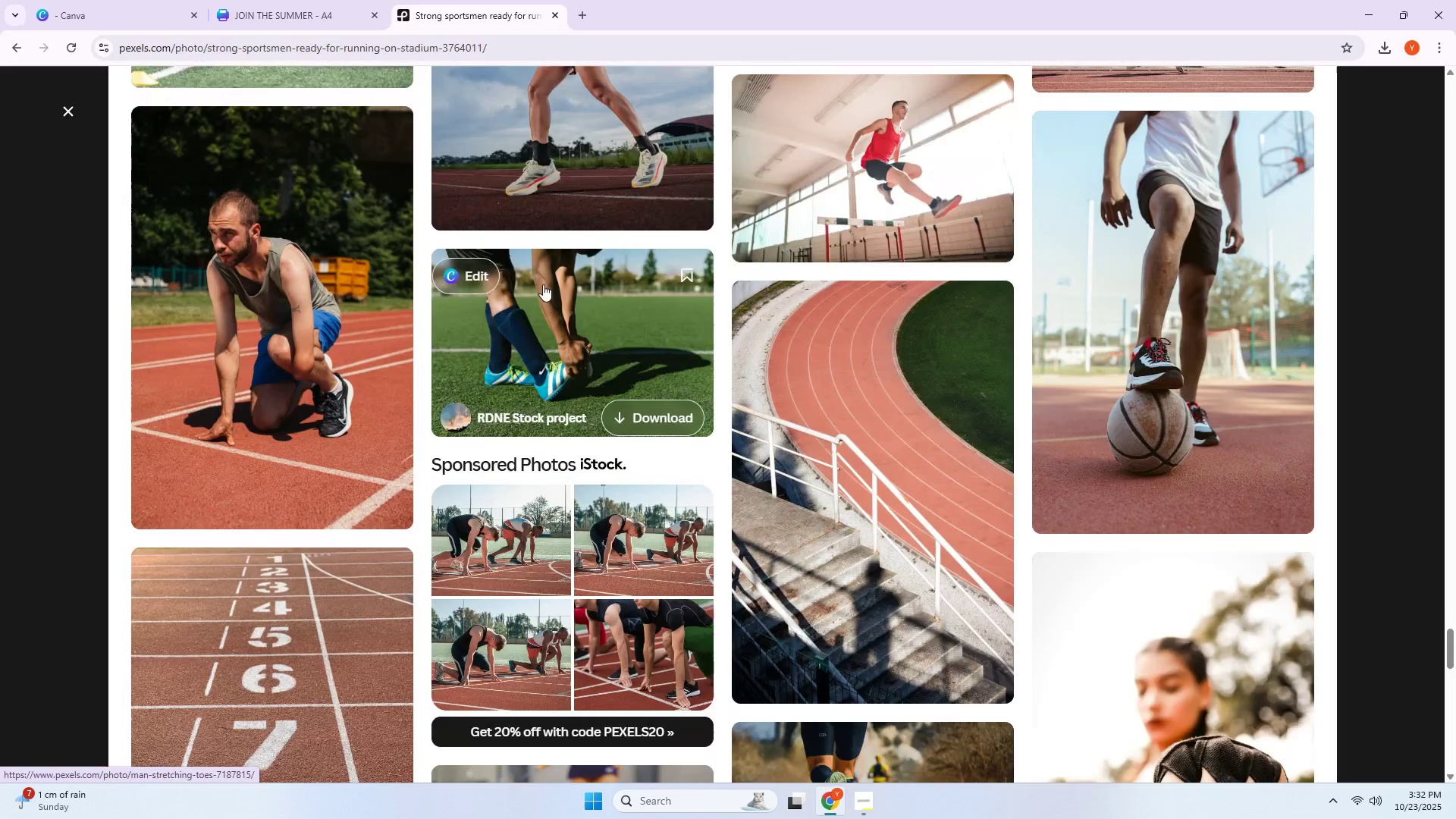 
key(Alt+Tab)